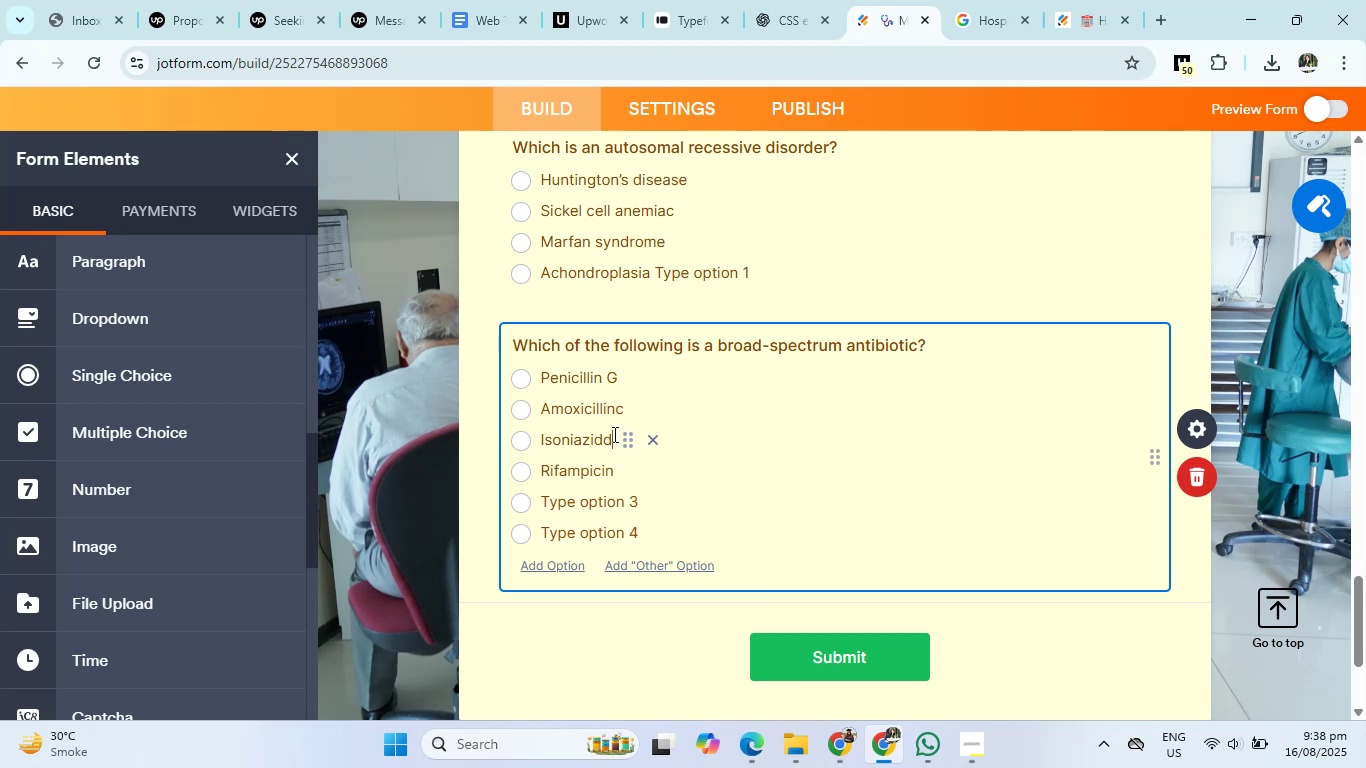 
key(Backspace)
 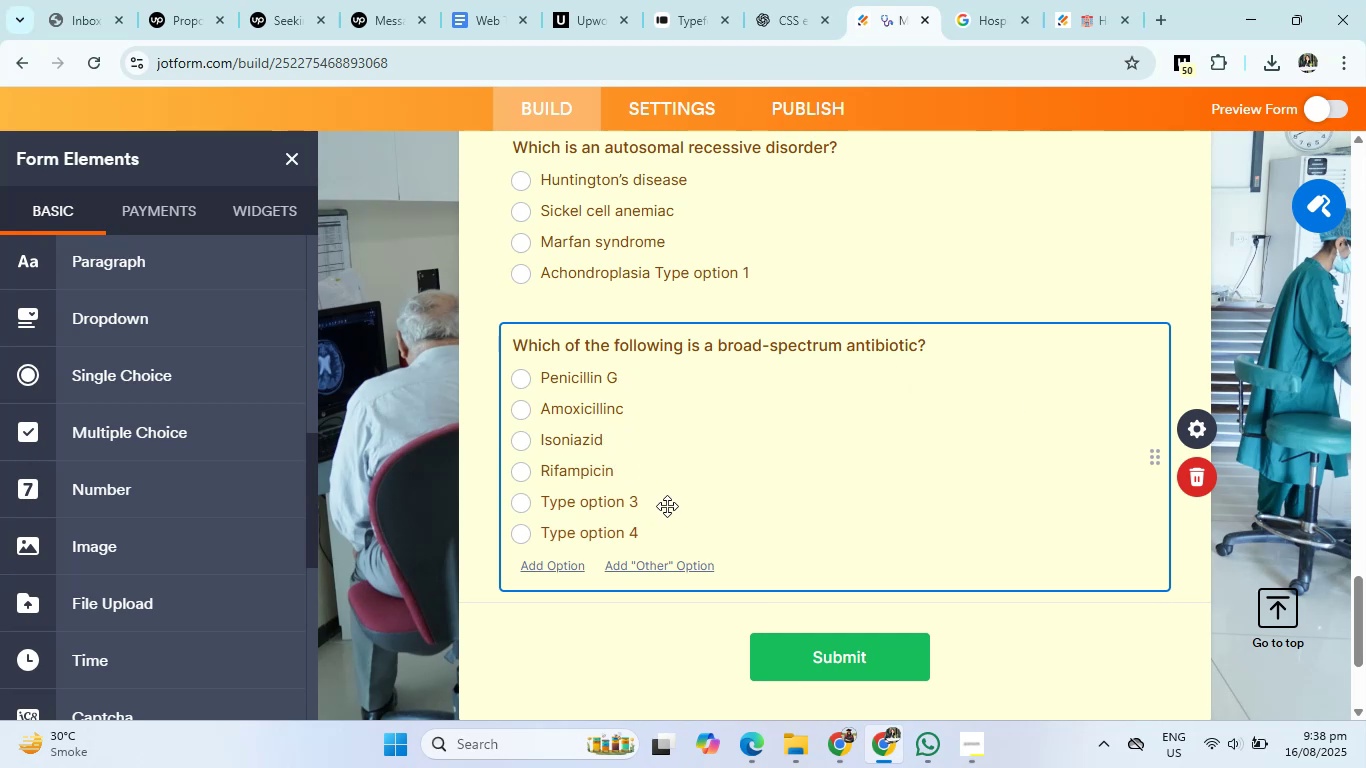 
left_click([671, 501])
 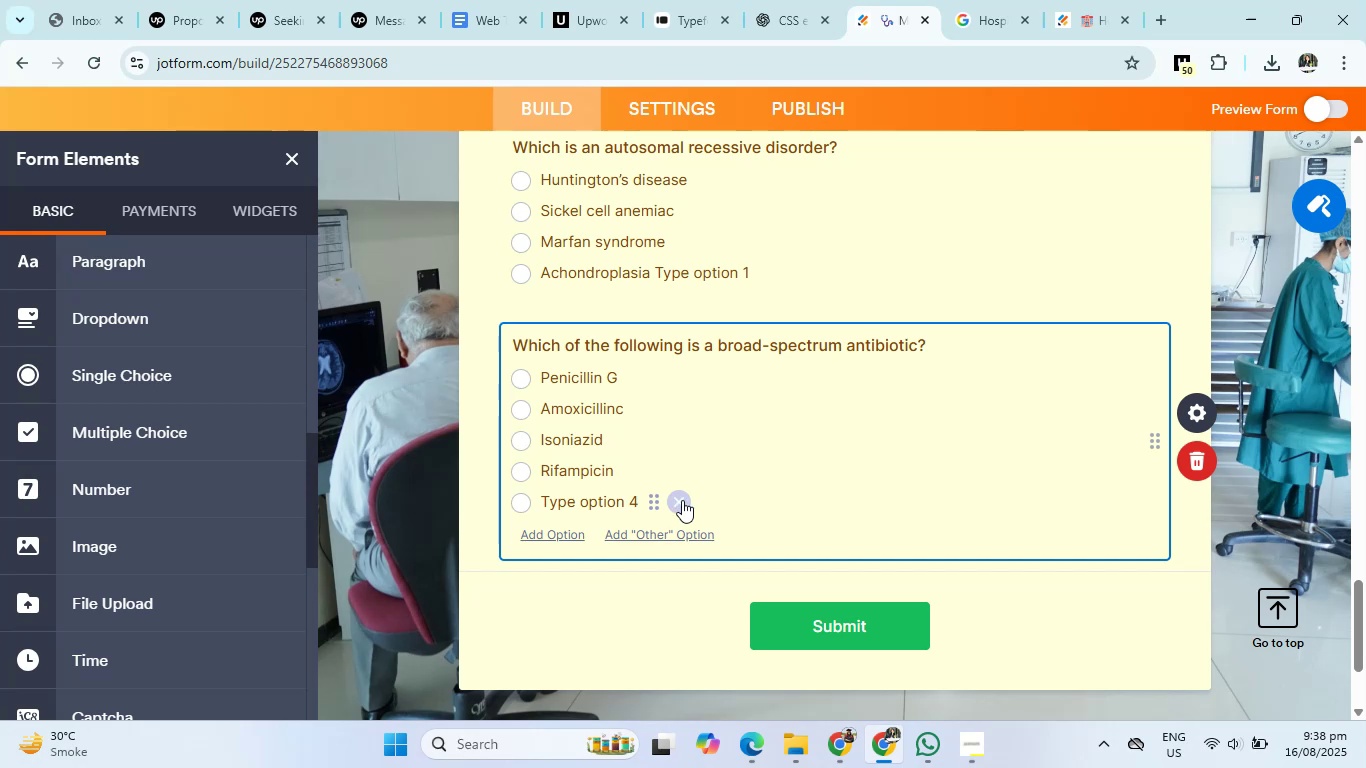 
left_click([682, 500])
 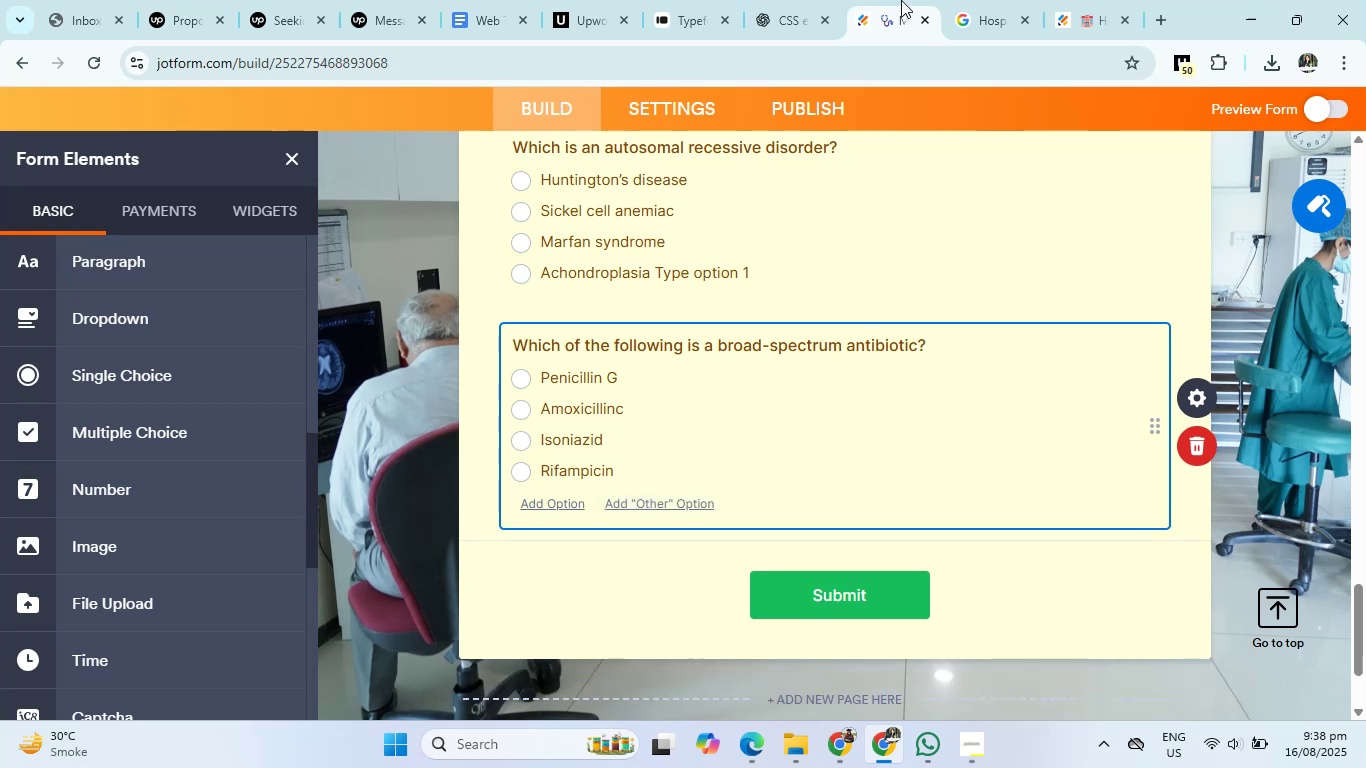 
left_click([810, 0])
 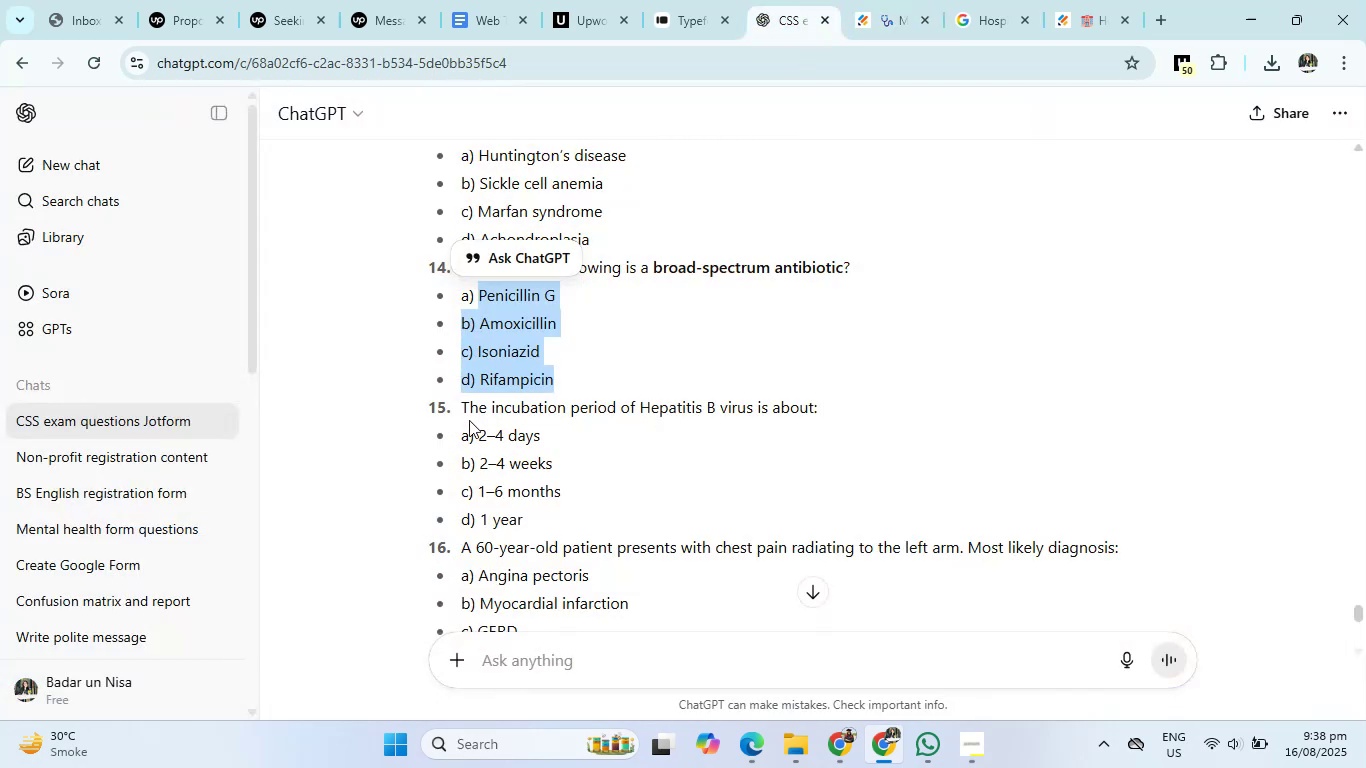 
left_click_drag(start_coordinate=[463, 409], to_coordinate=[855, 398])
 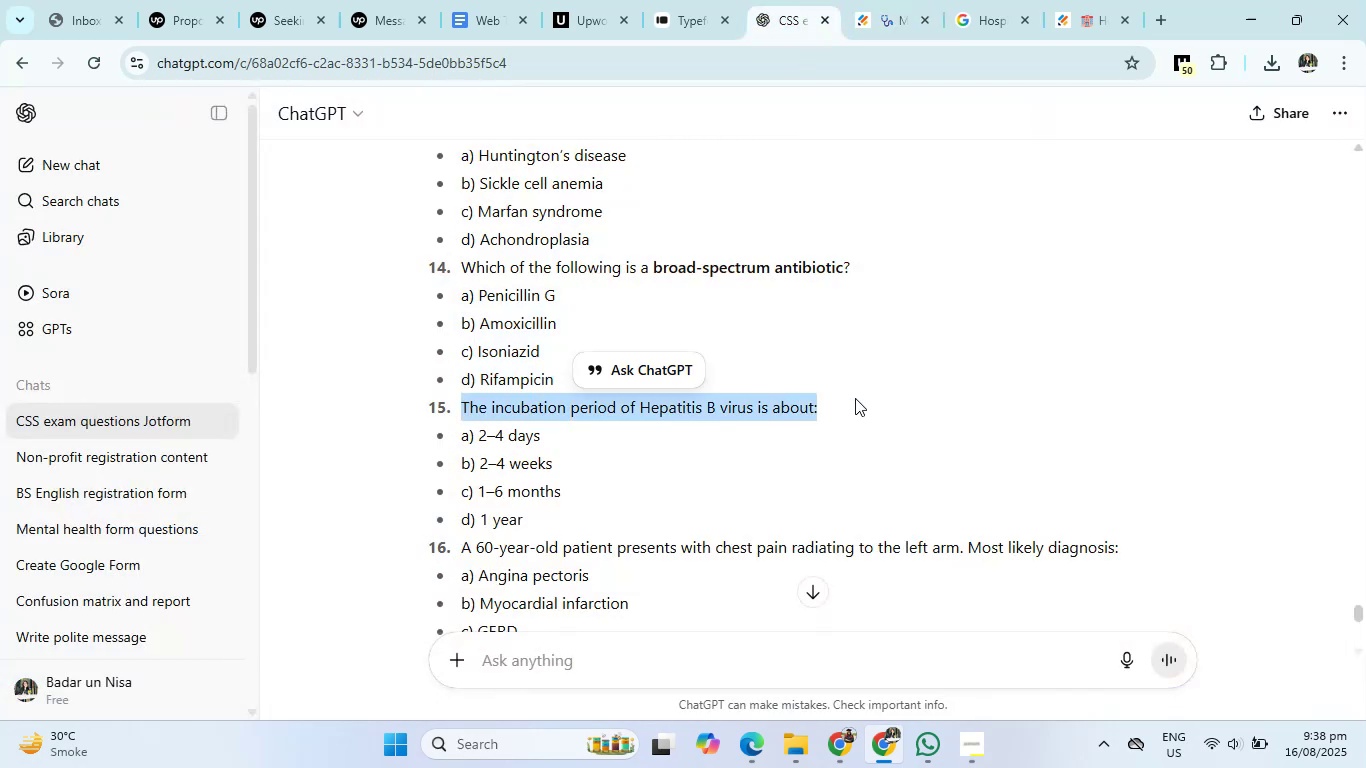 
scroll: coordinate [855, 398], scroll_direction: down, amount: 1.0
 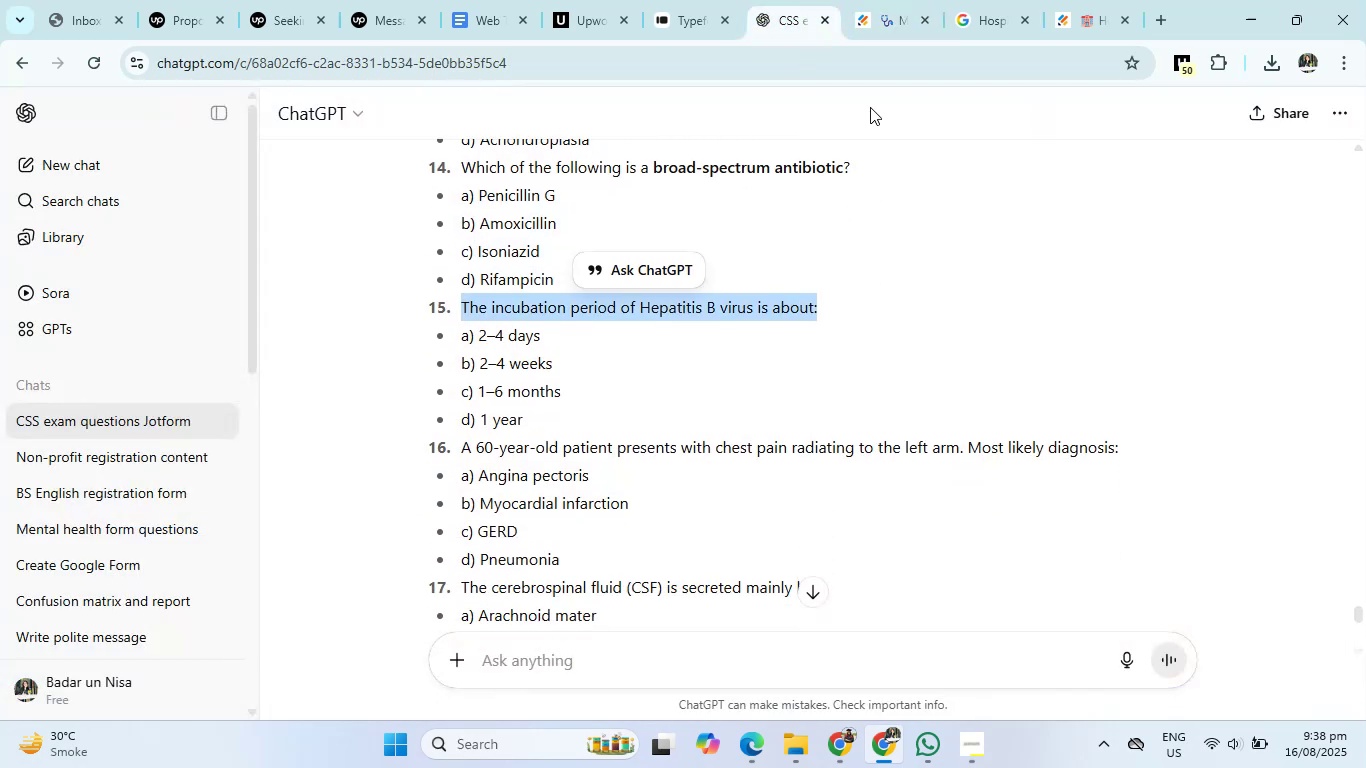 
left_click([871, 0])
 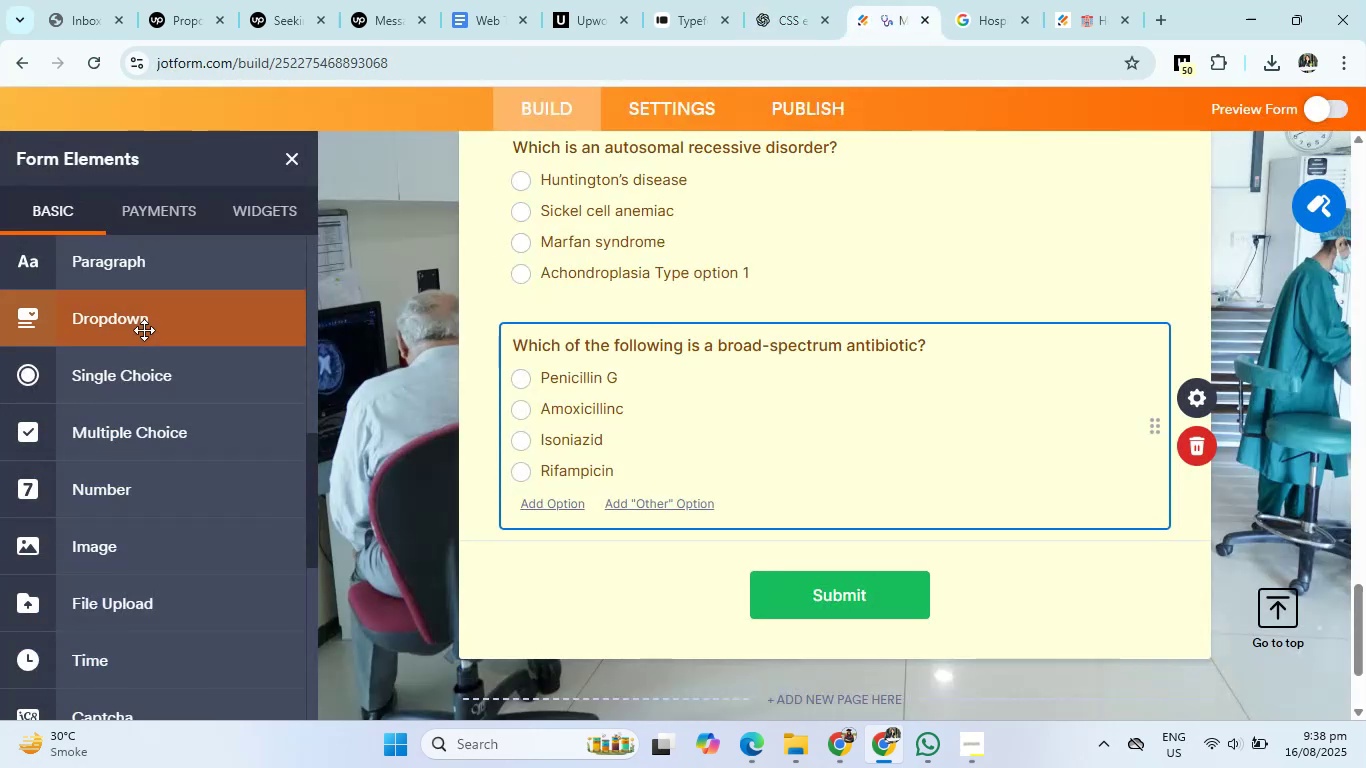 
left_click([121, 375])
 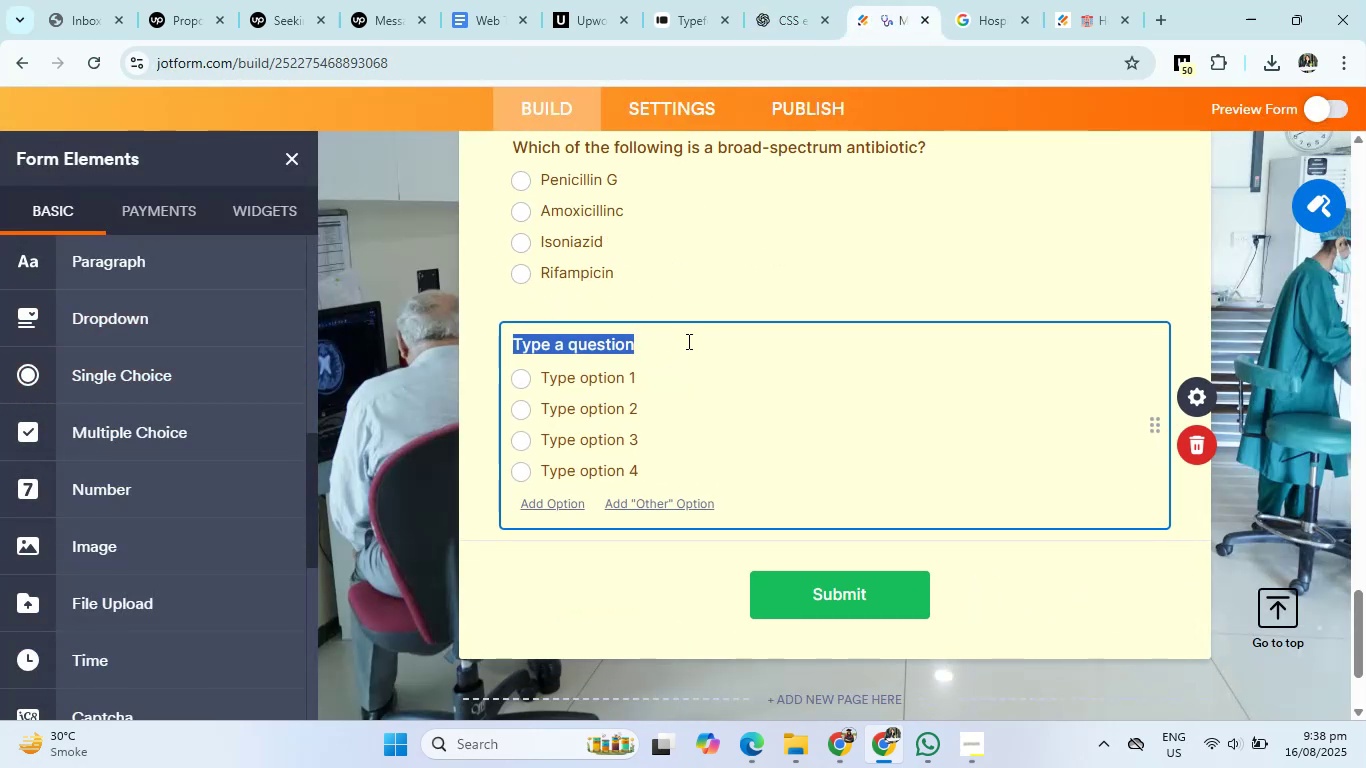 
left_click([778, 0])
 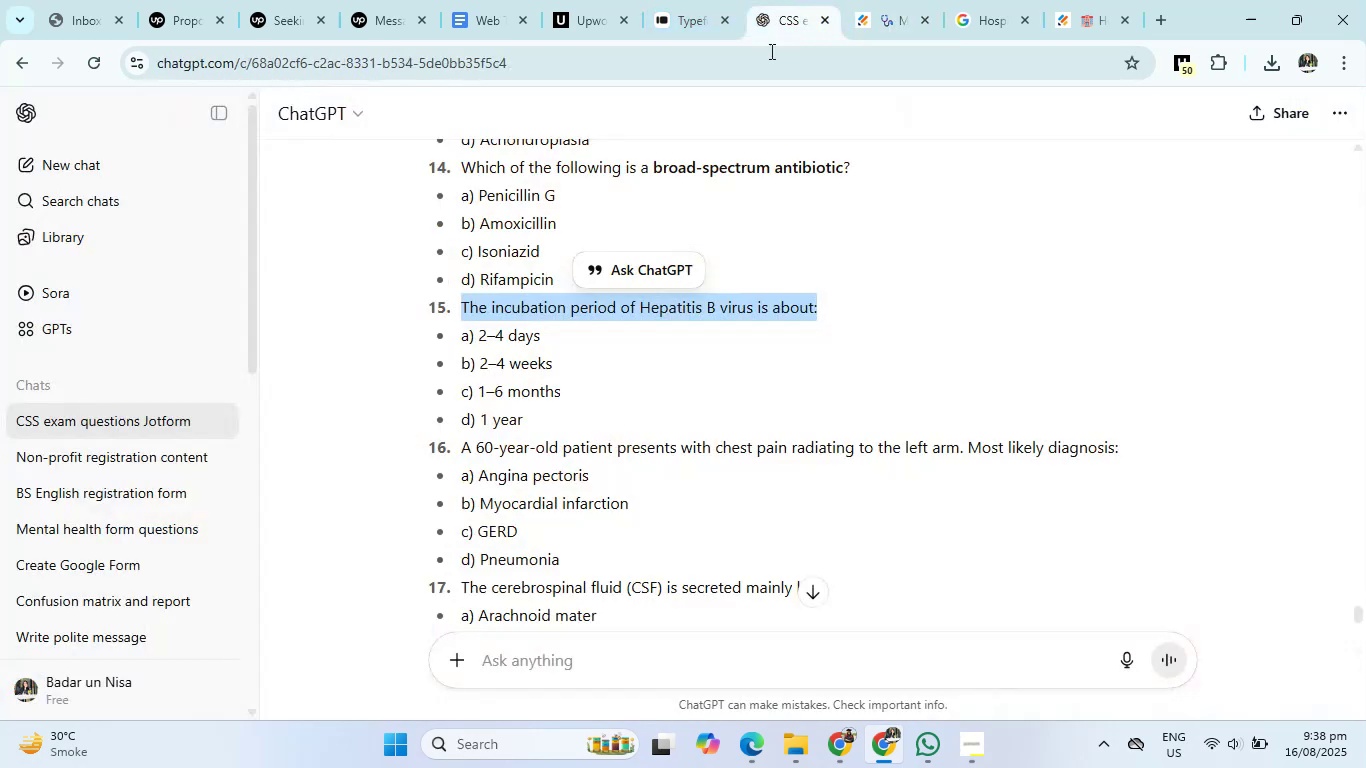 
key(Control+C)
 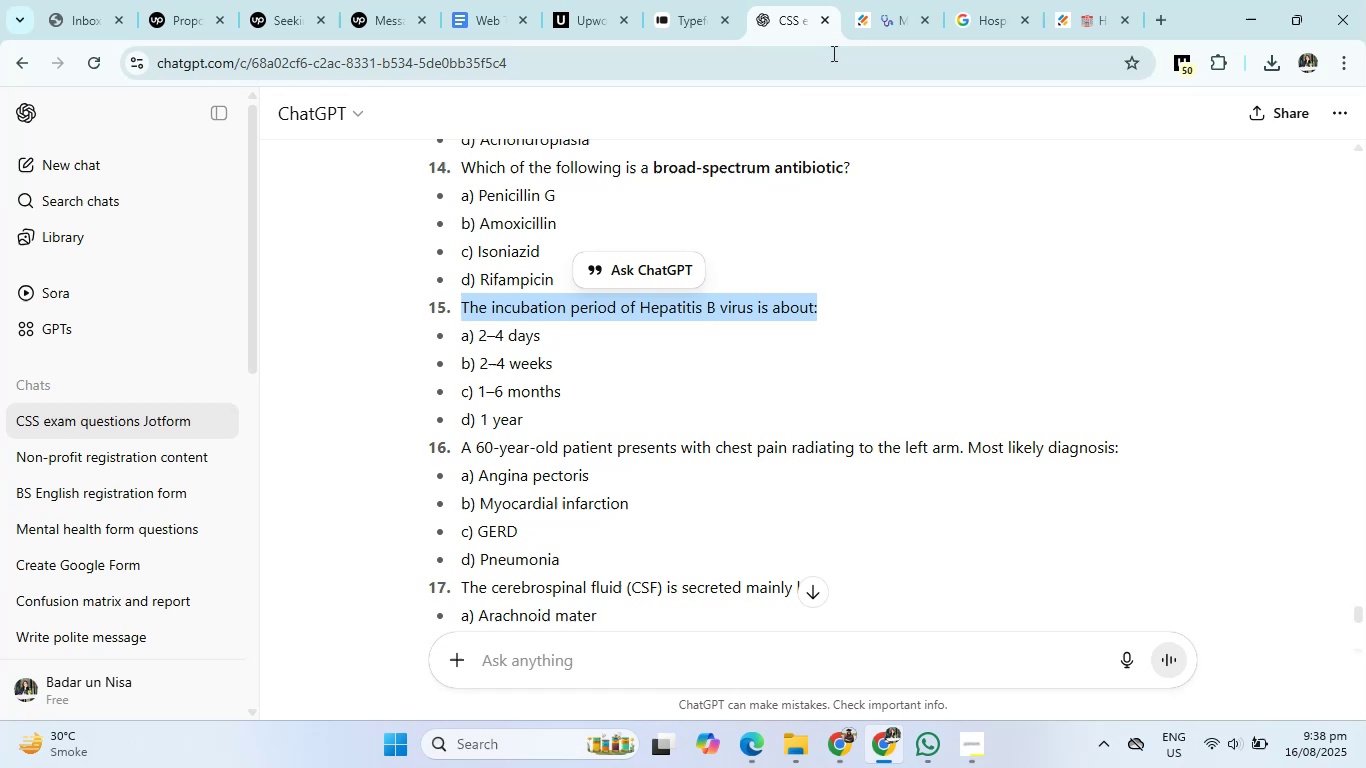 
left_click([886, 0])
 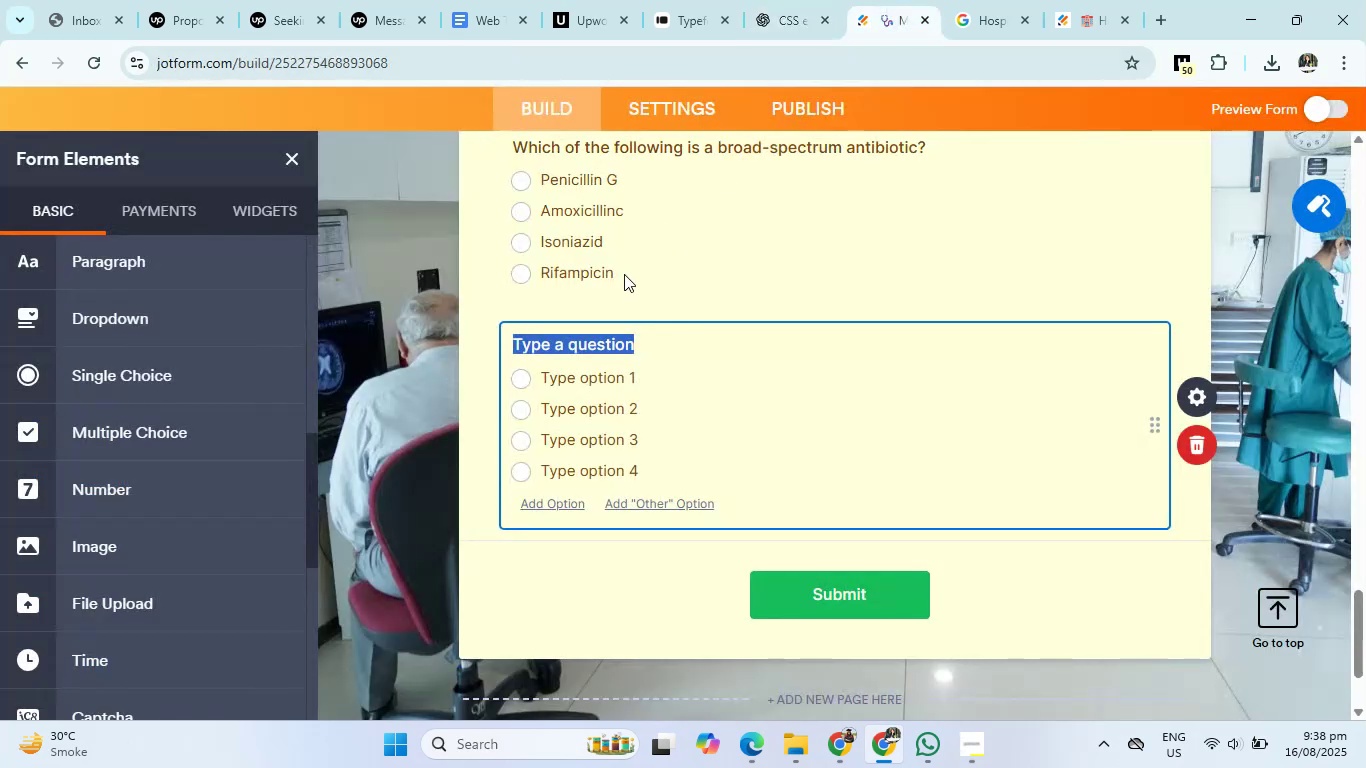 
key(Control+V)
 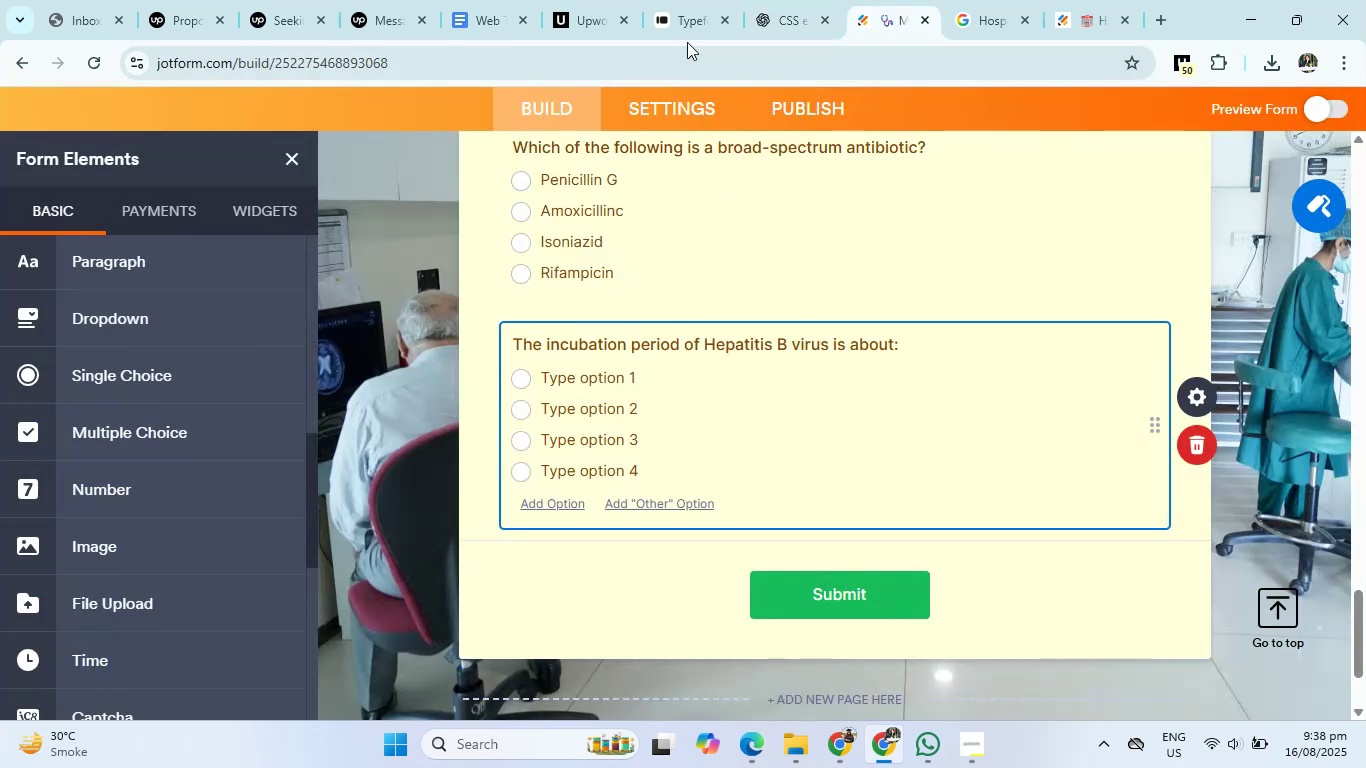 
left_click([801, 0])
 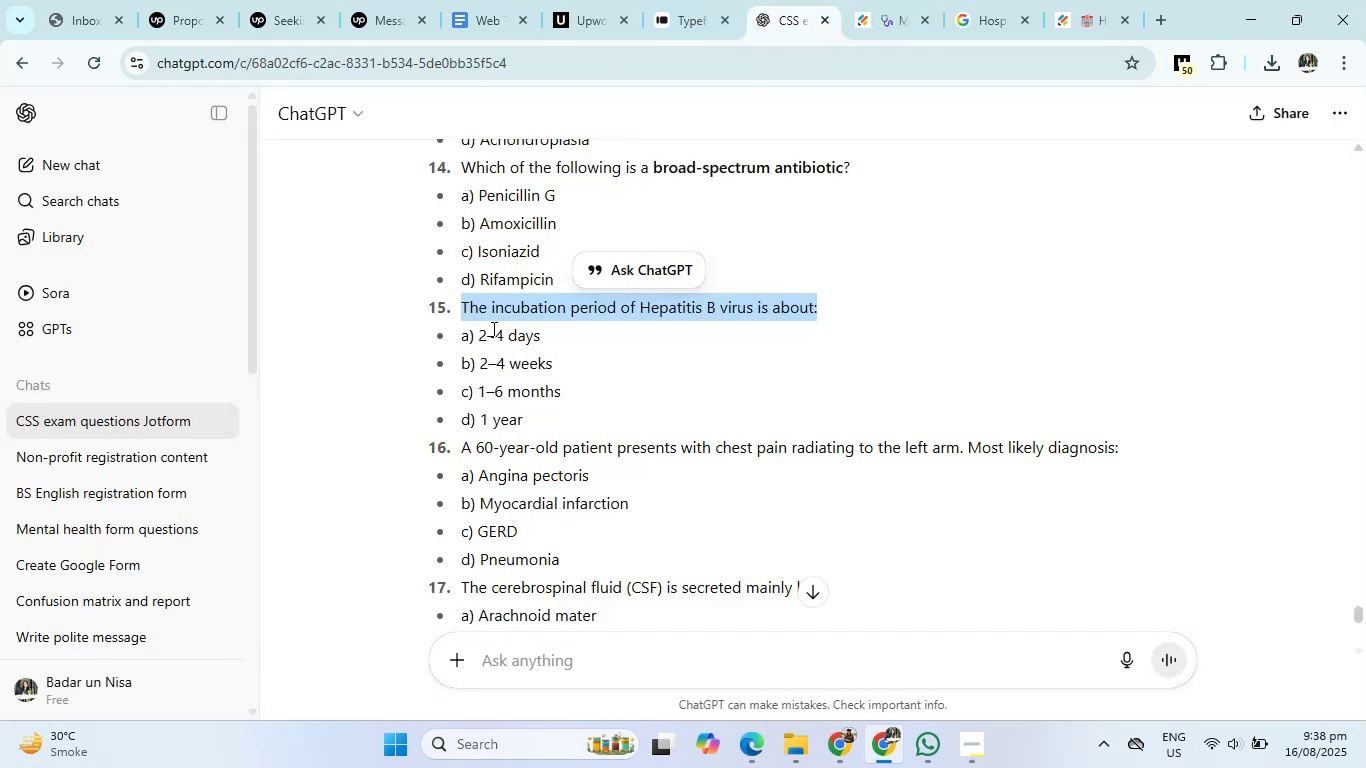 
left_click_drag(start_coordinate=[482, 337], to_coordinate=[543, 408])
 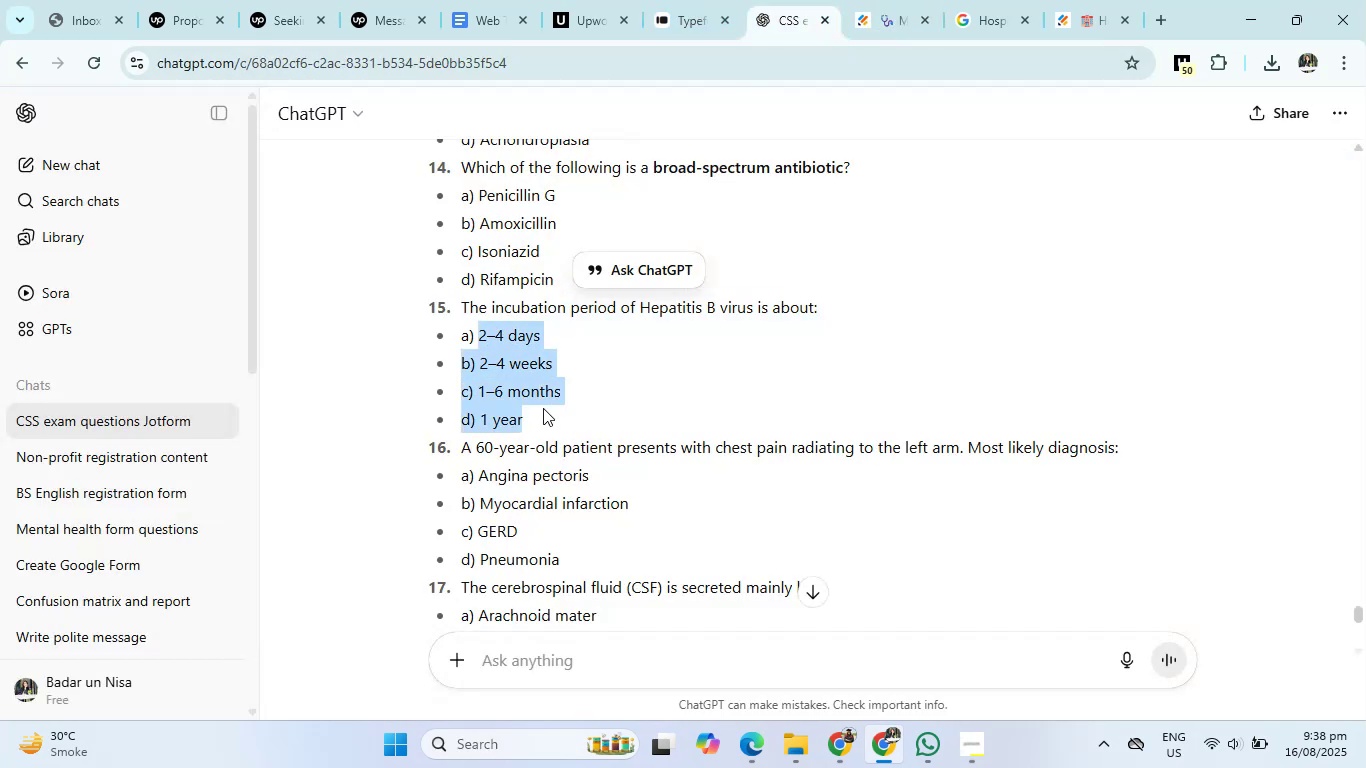 
key(Control+C)
 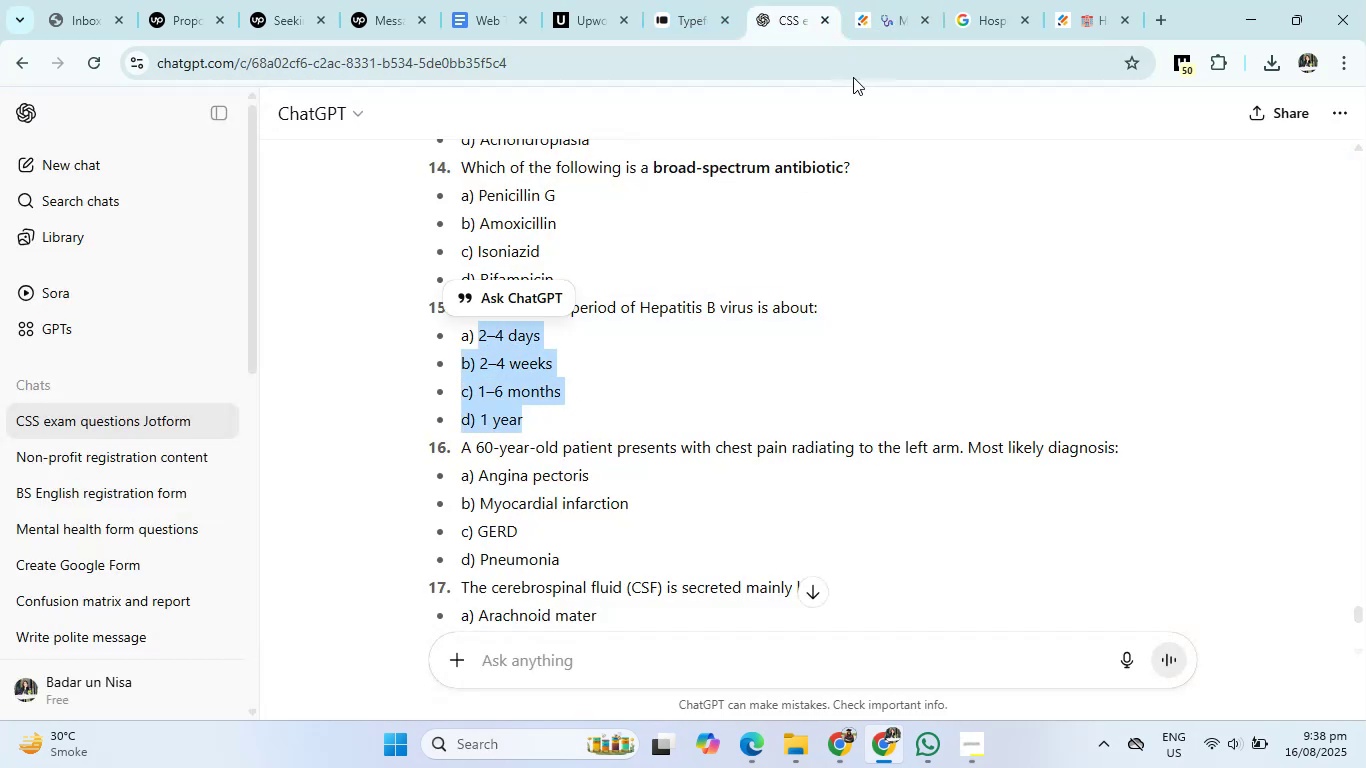 
left_click([871, 0])
 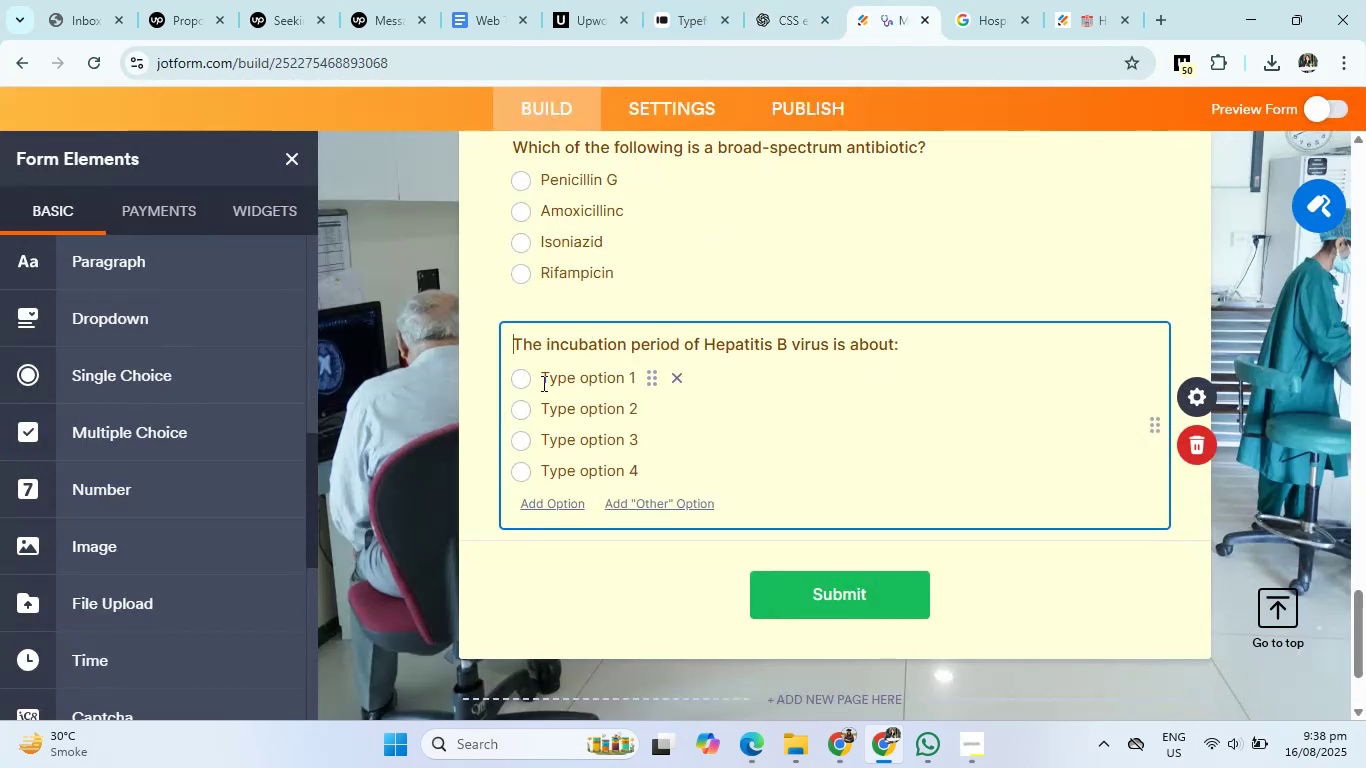 
left_click([573, 373])
 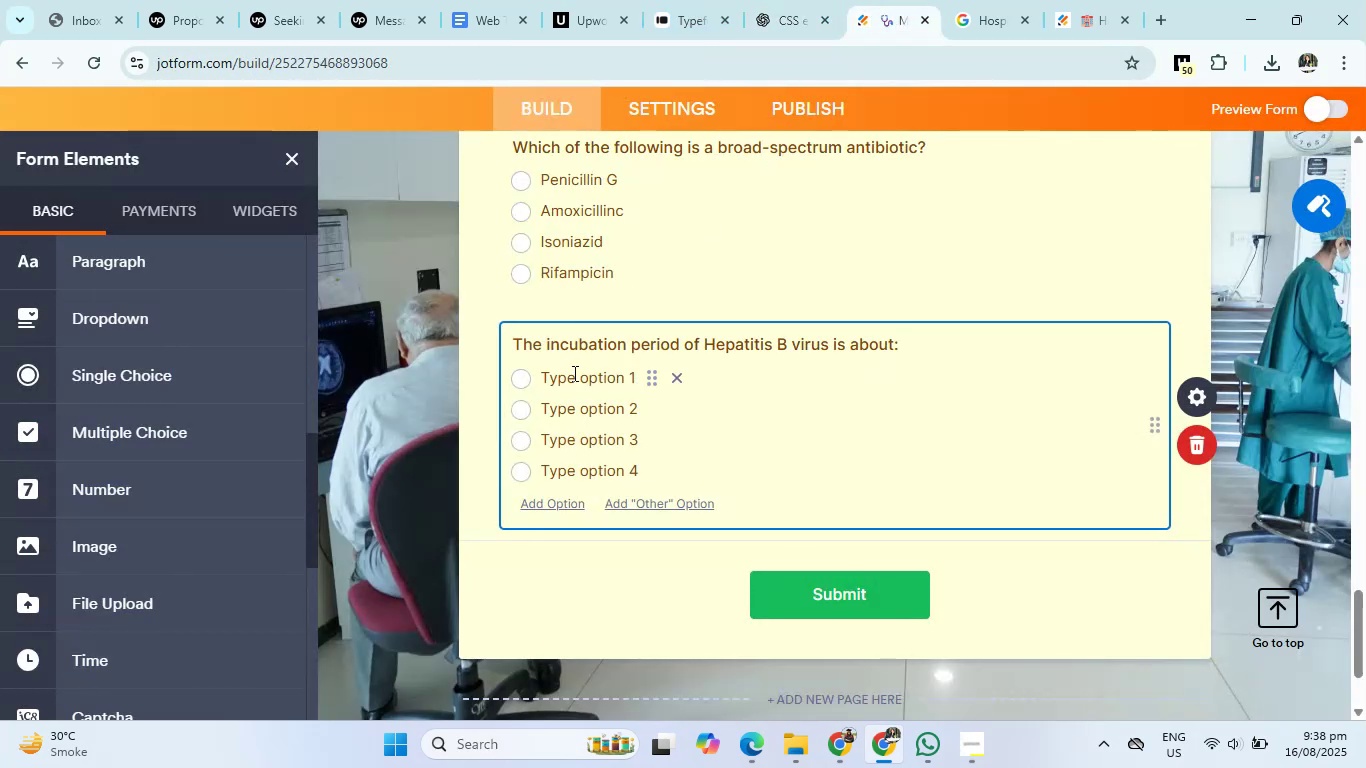 
key(Control+V)
 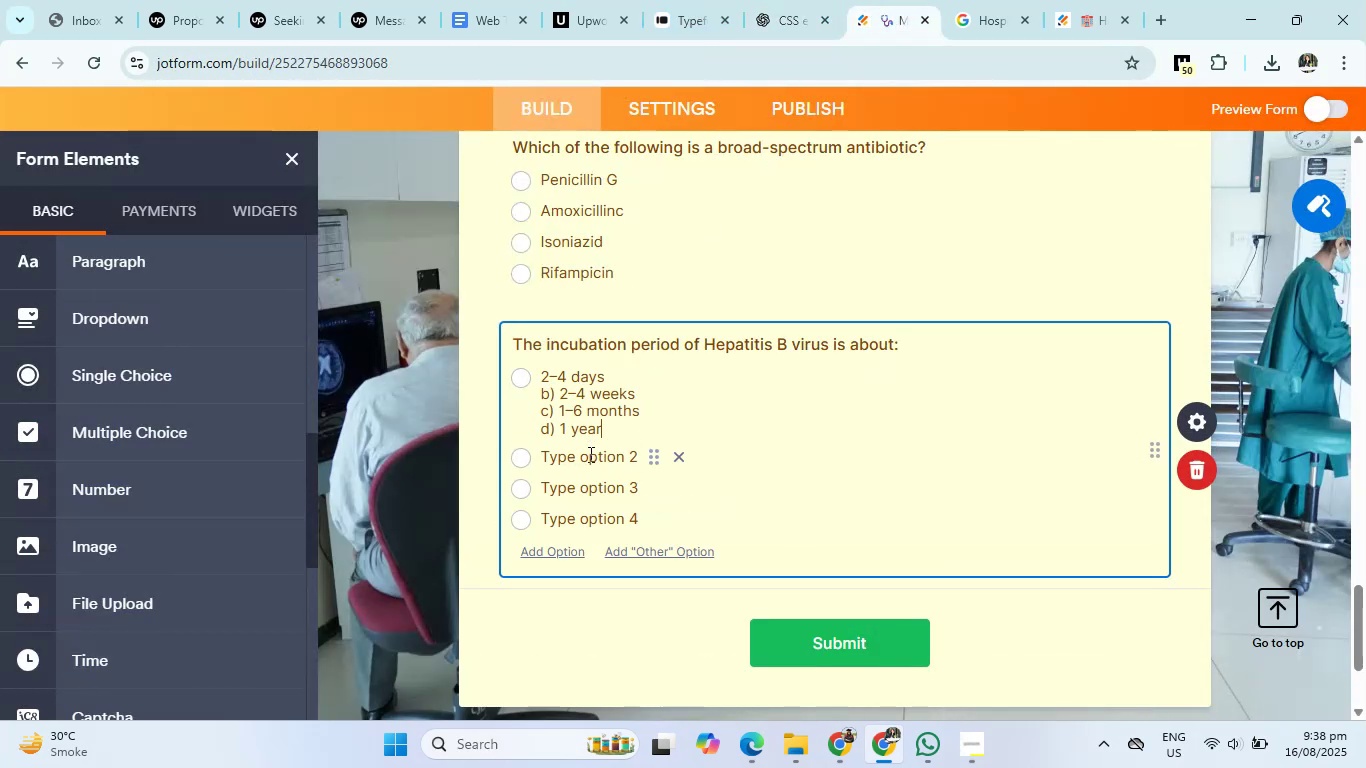 
left_click([589, 459])
 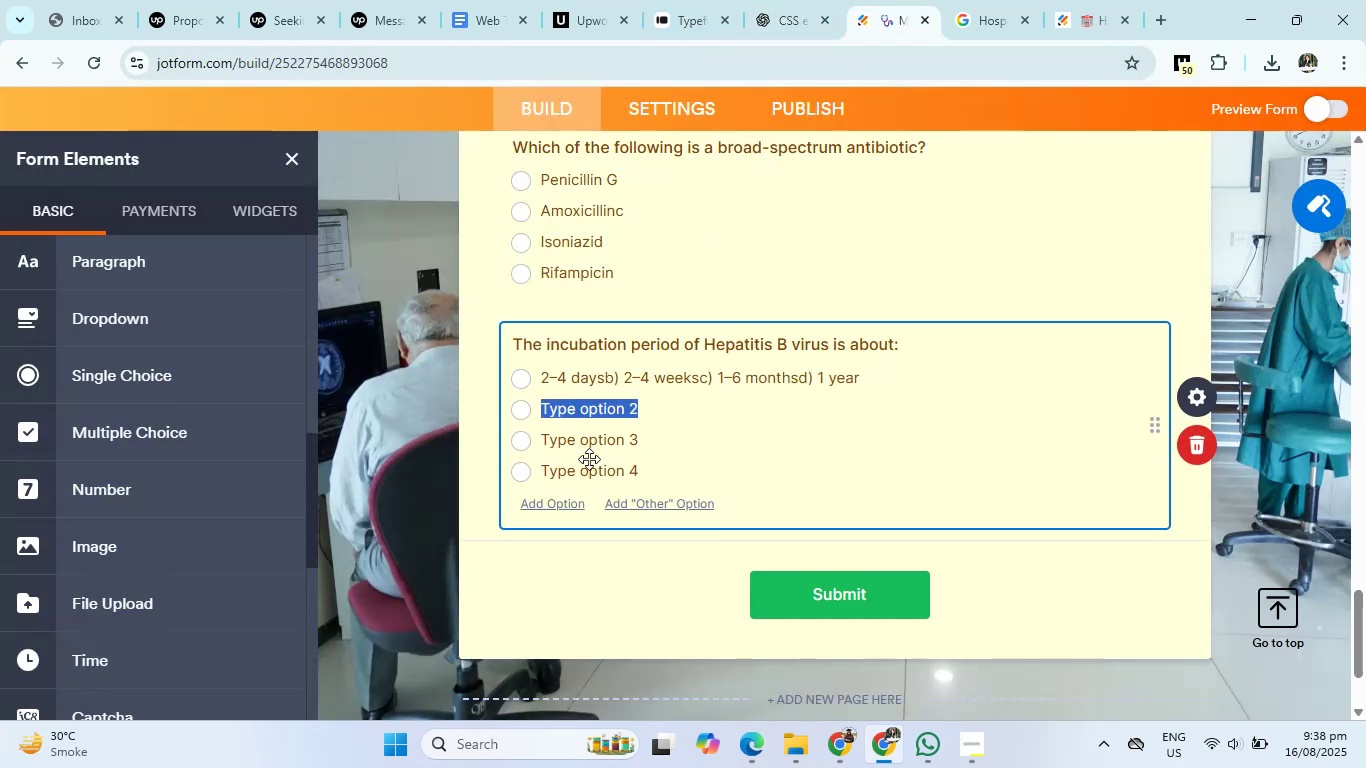 
key(Backspace)
type(2-4 weeks)
 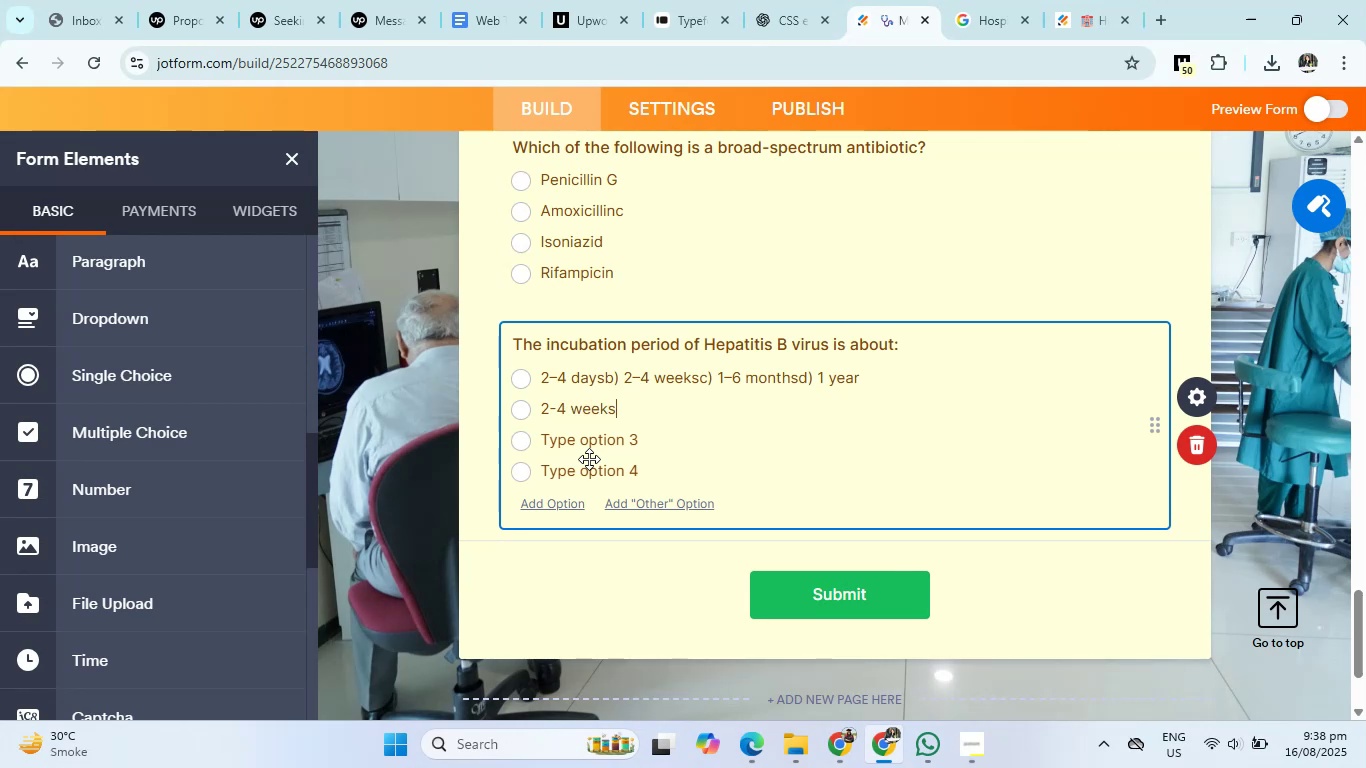 
key(Enter)
 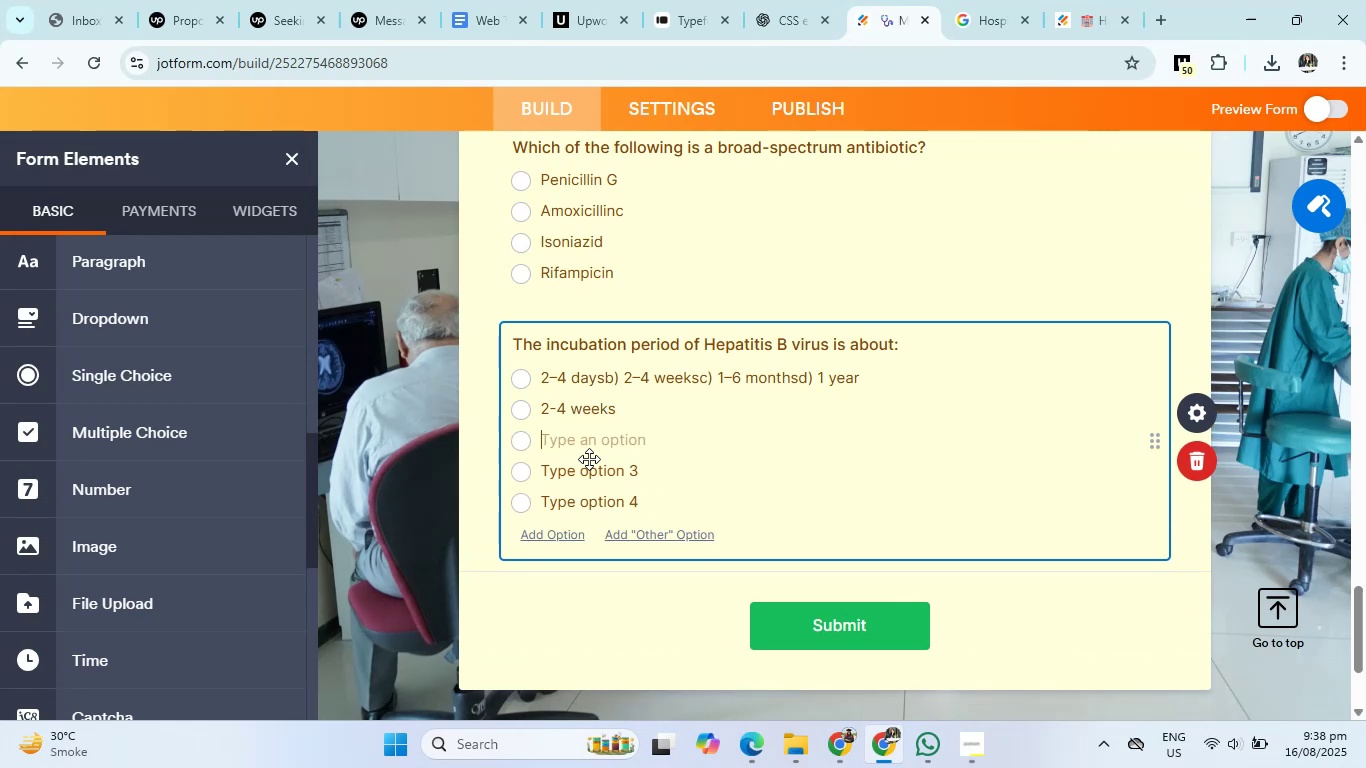 
type(1-6 months)
 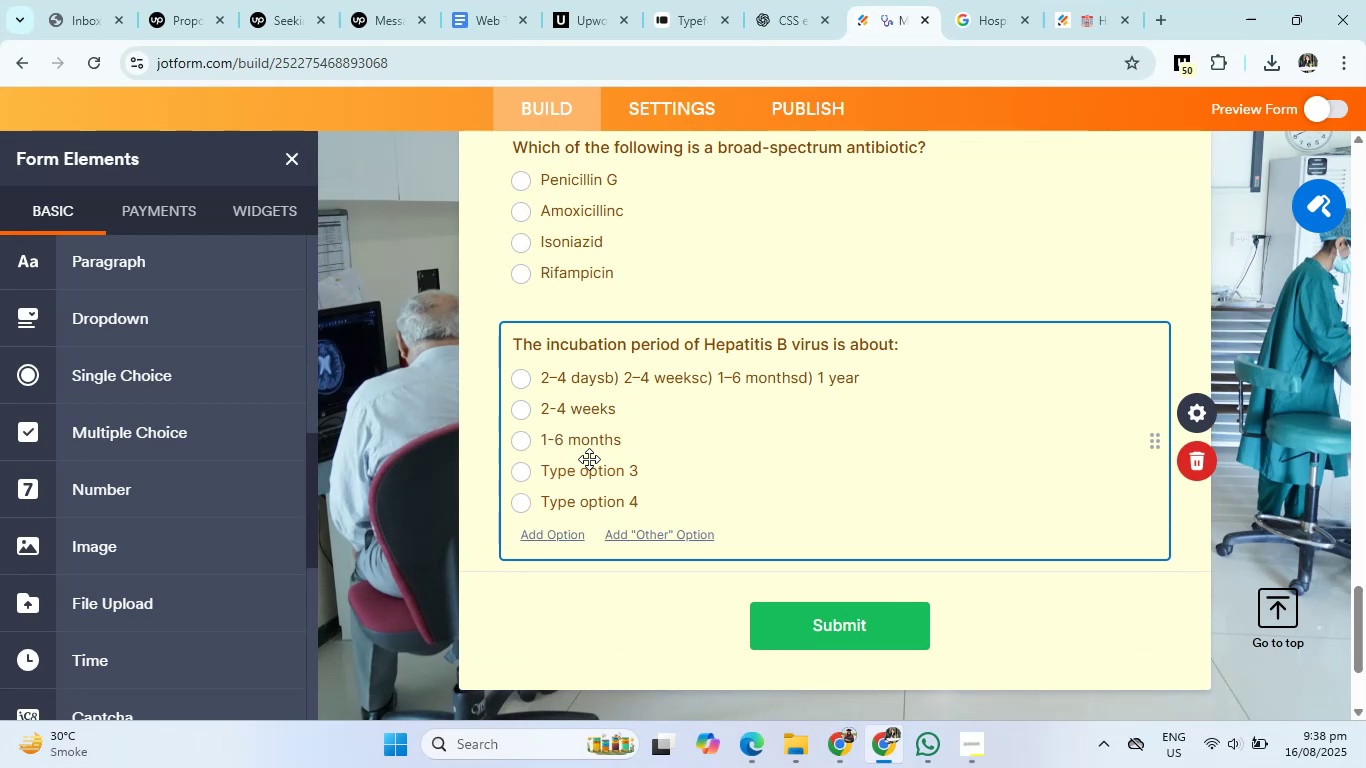 
key(Enter)
 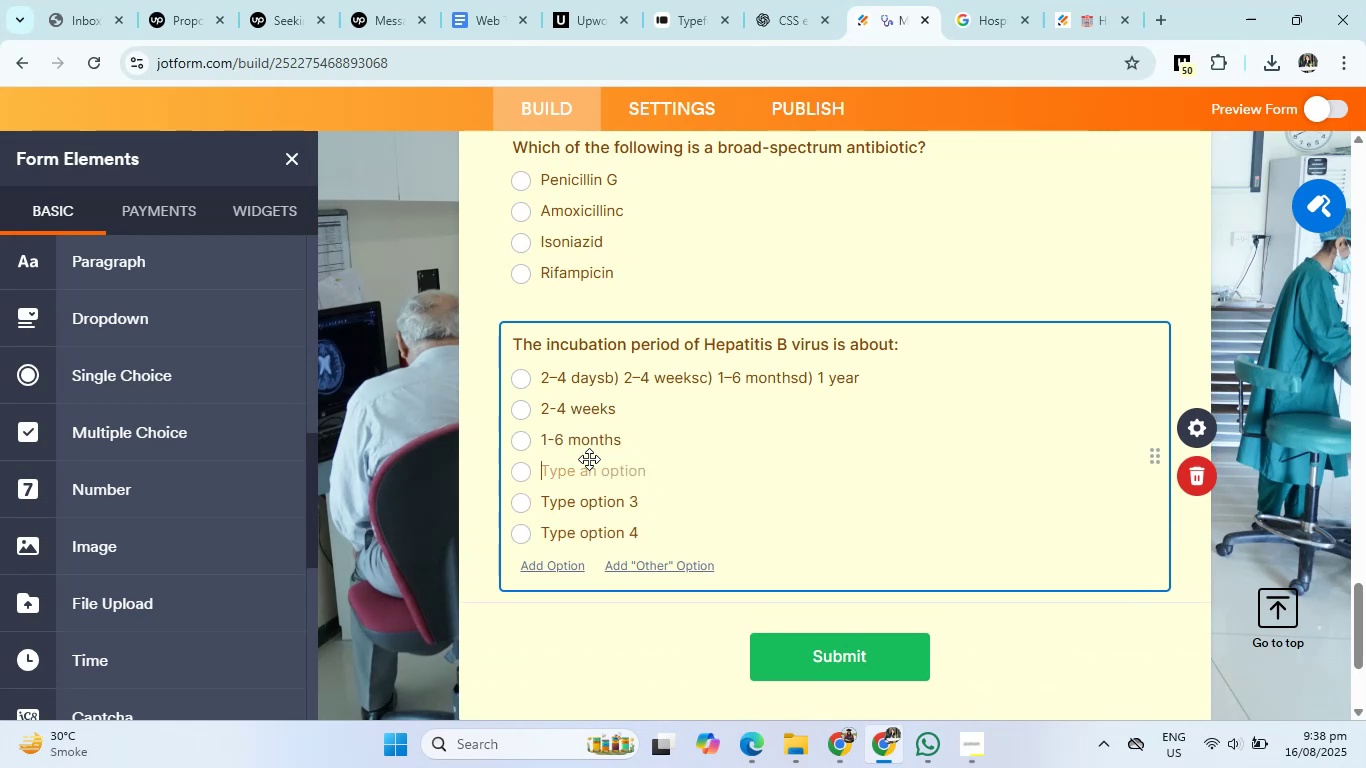 
type(1year)
 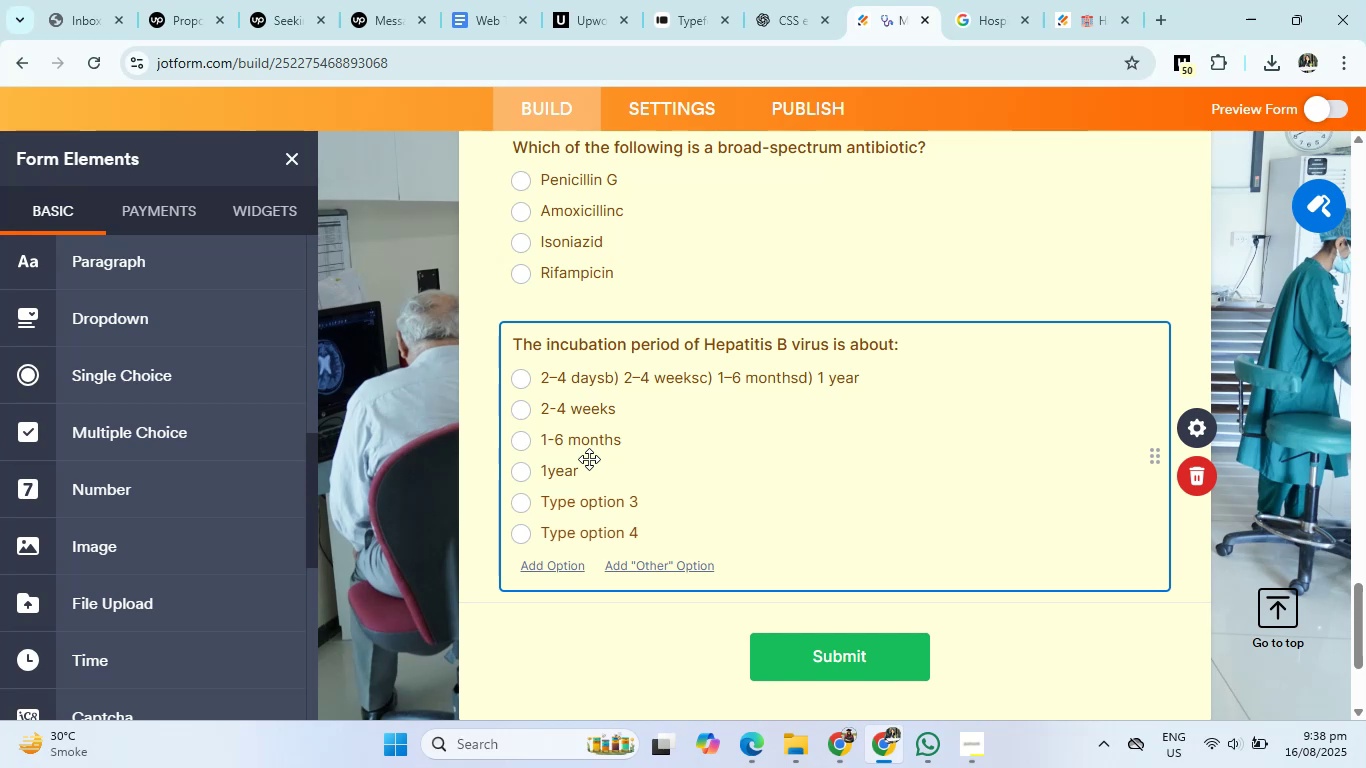 
key(ArrowLeft)
 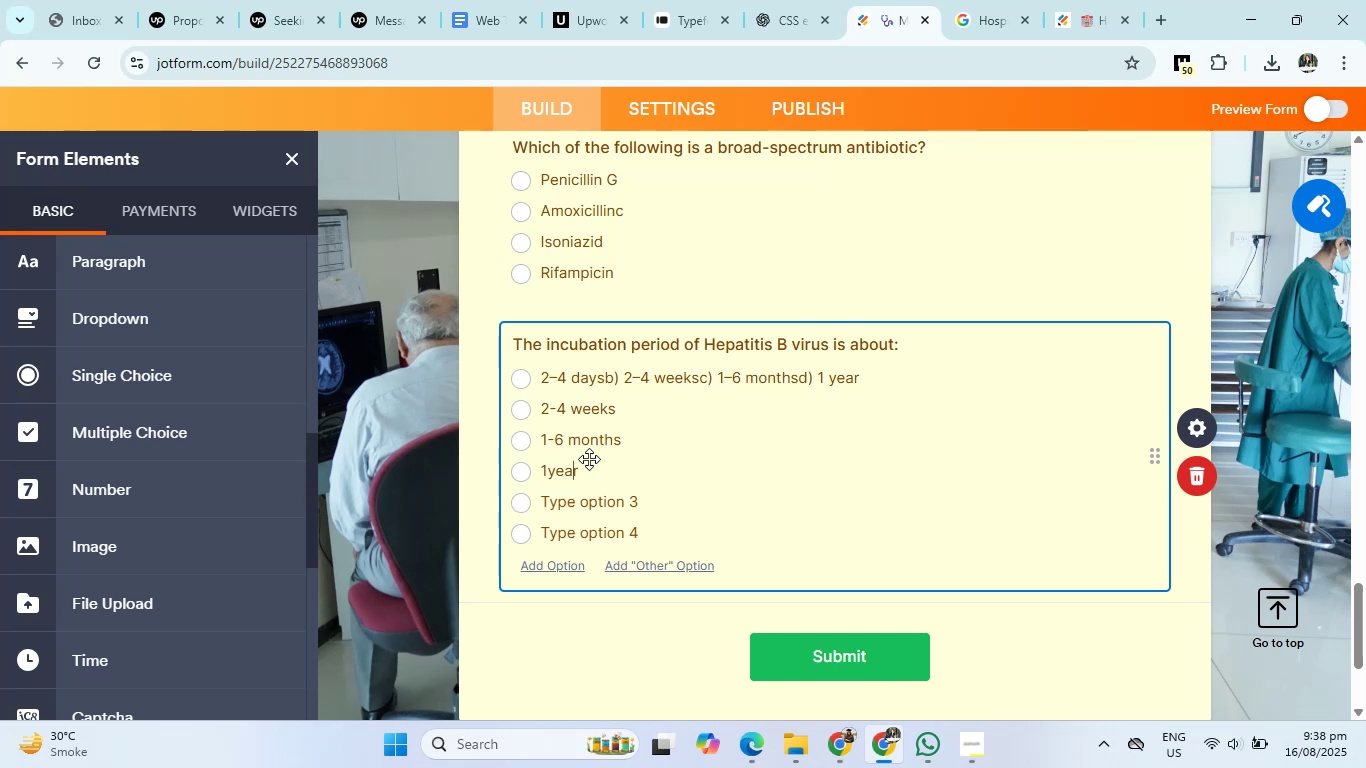 
key(ArrowLeft)
 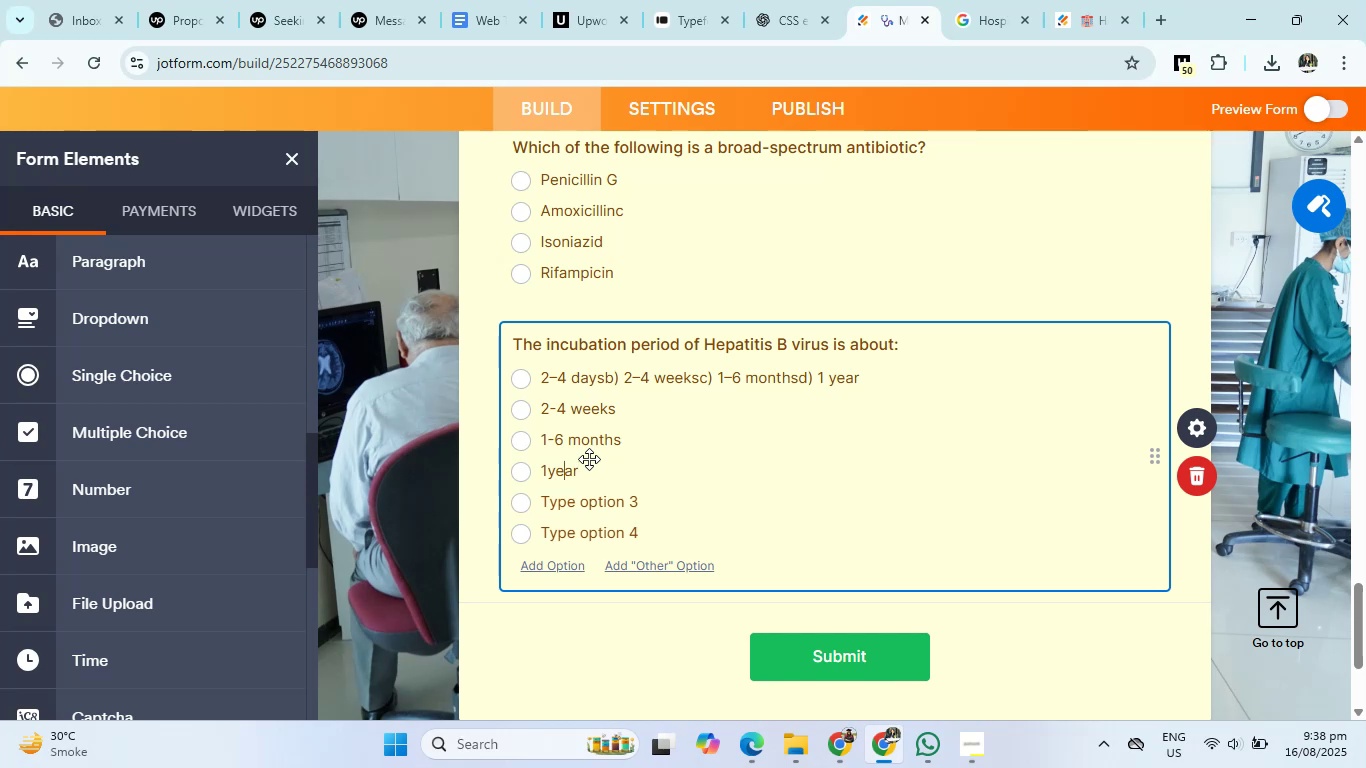 
key(ArrowLeft)
 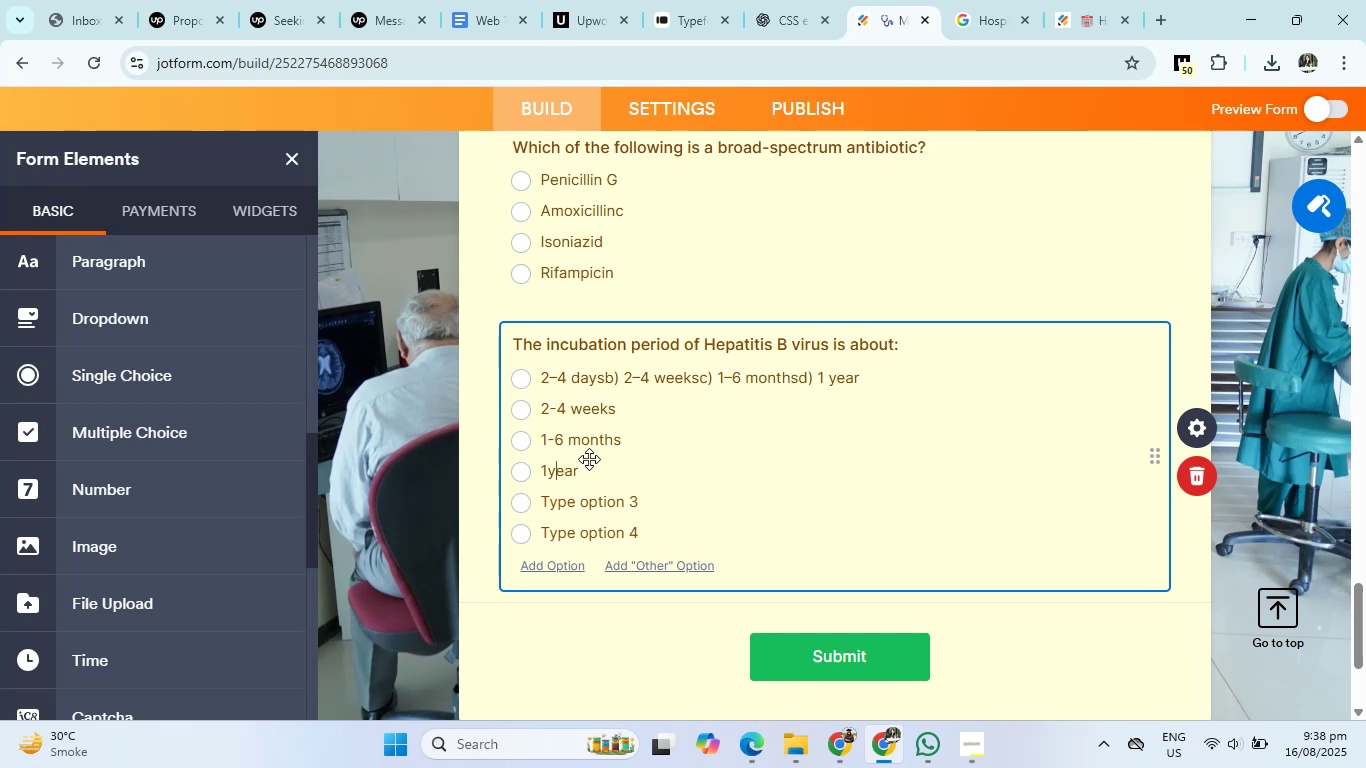 
key(ArrowLeft)
 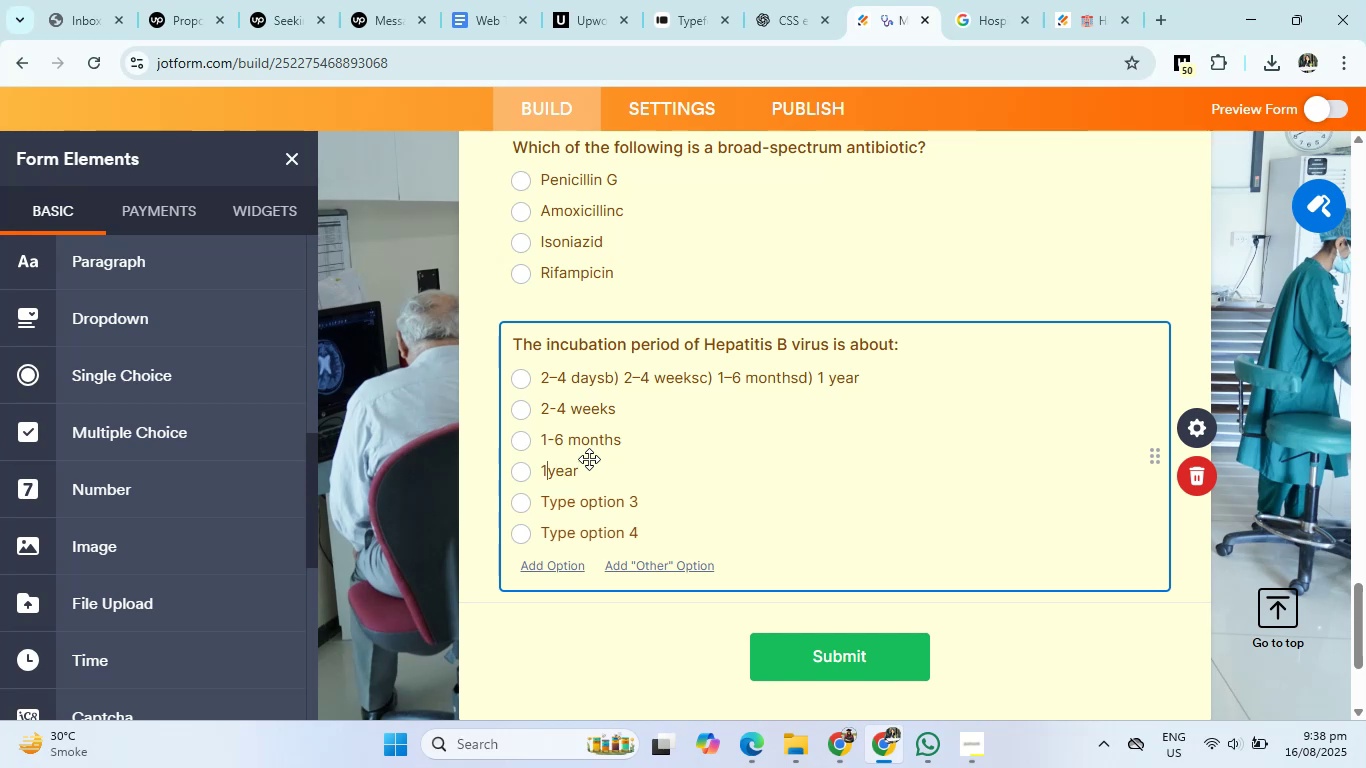 
key(Space)
 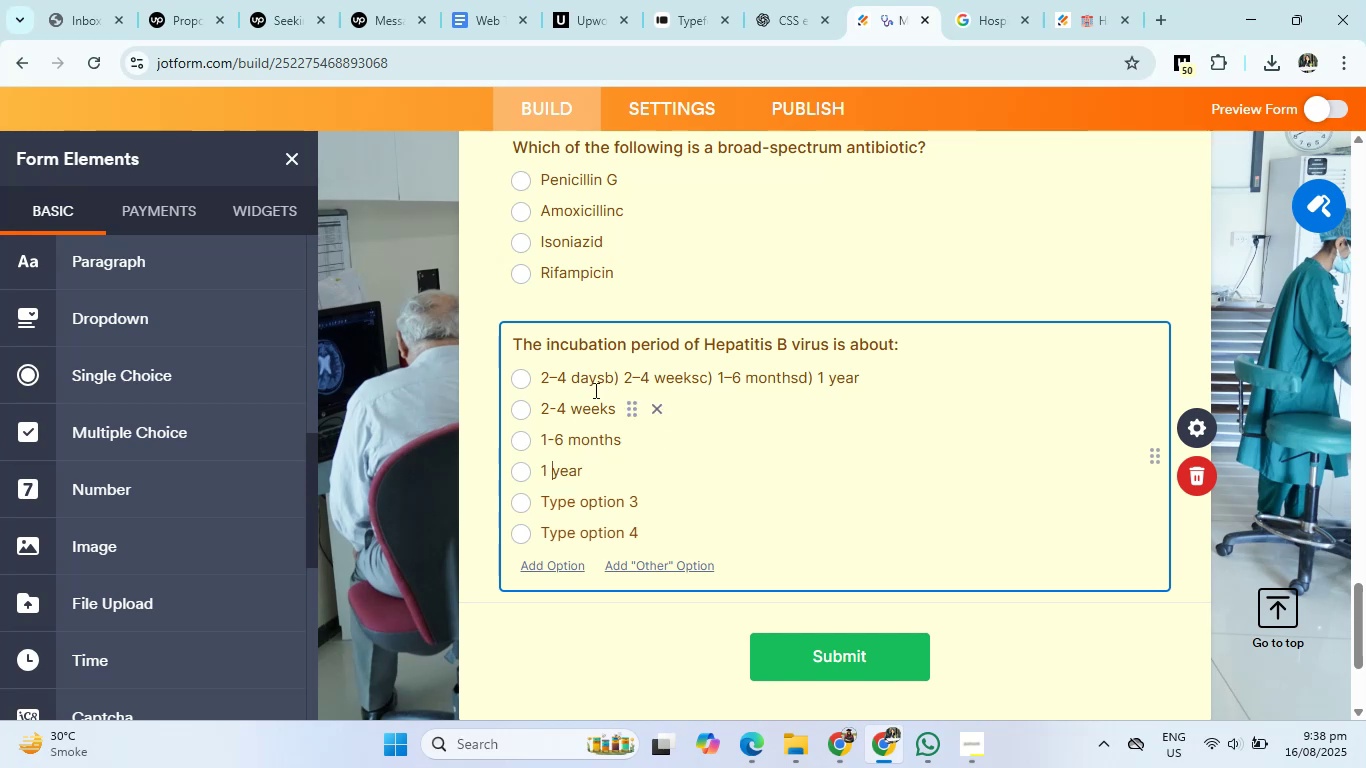 
left_click_drag(start_coordinate=[605, 379], to_coordinate=[889, 378])
 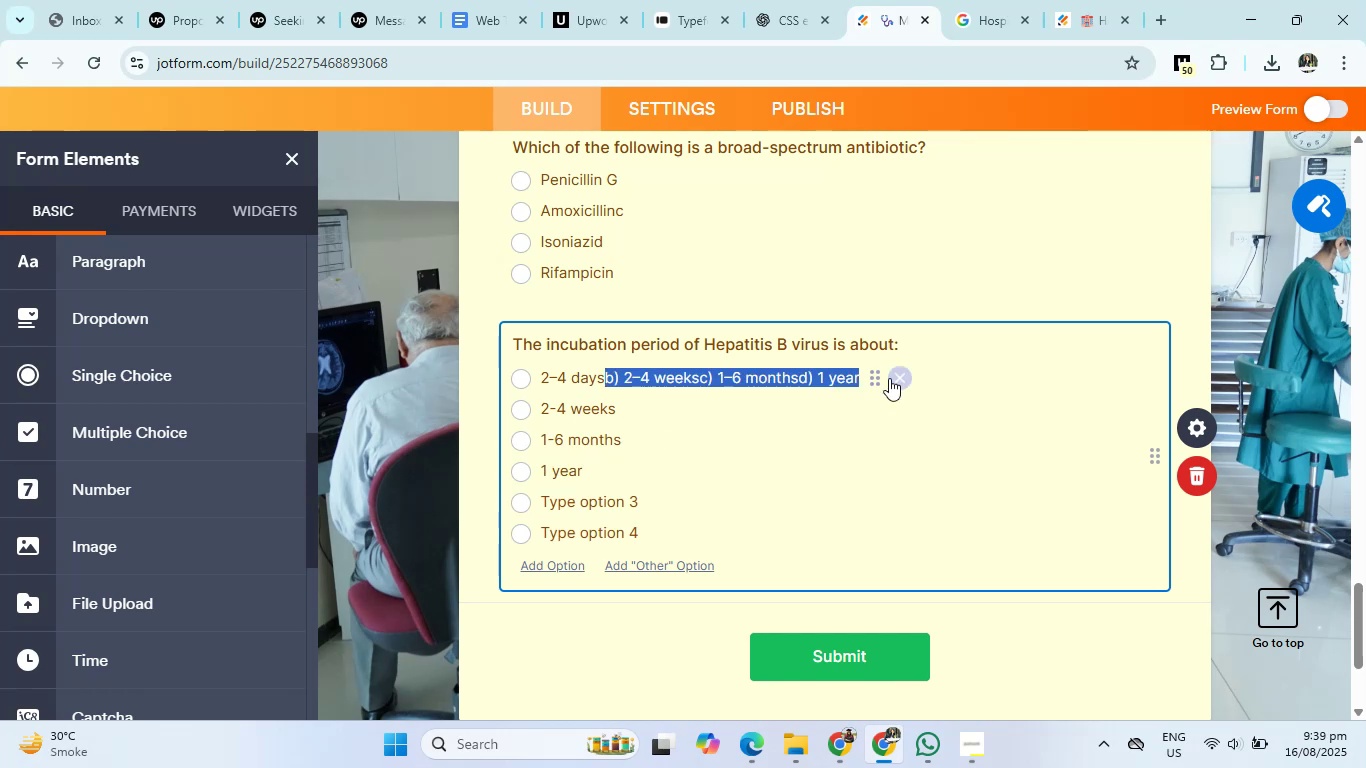 
key(Backspace)
 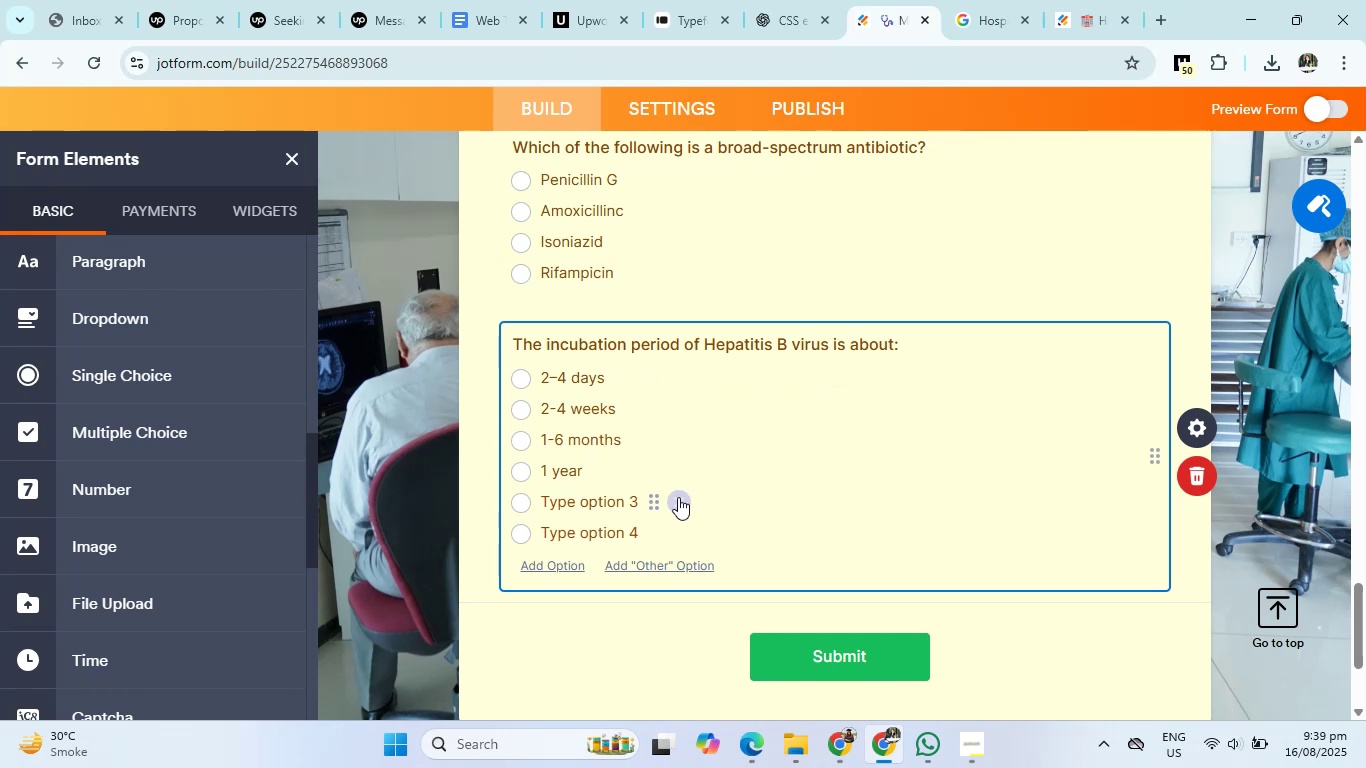 
double_click([678, 497])
 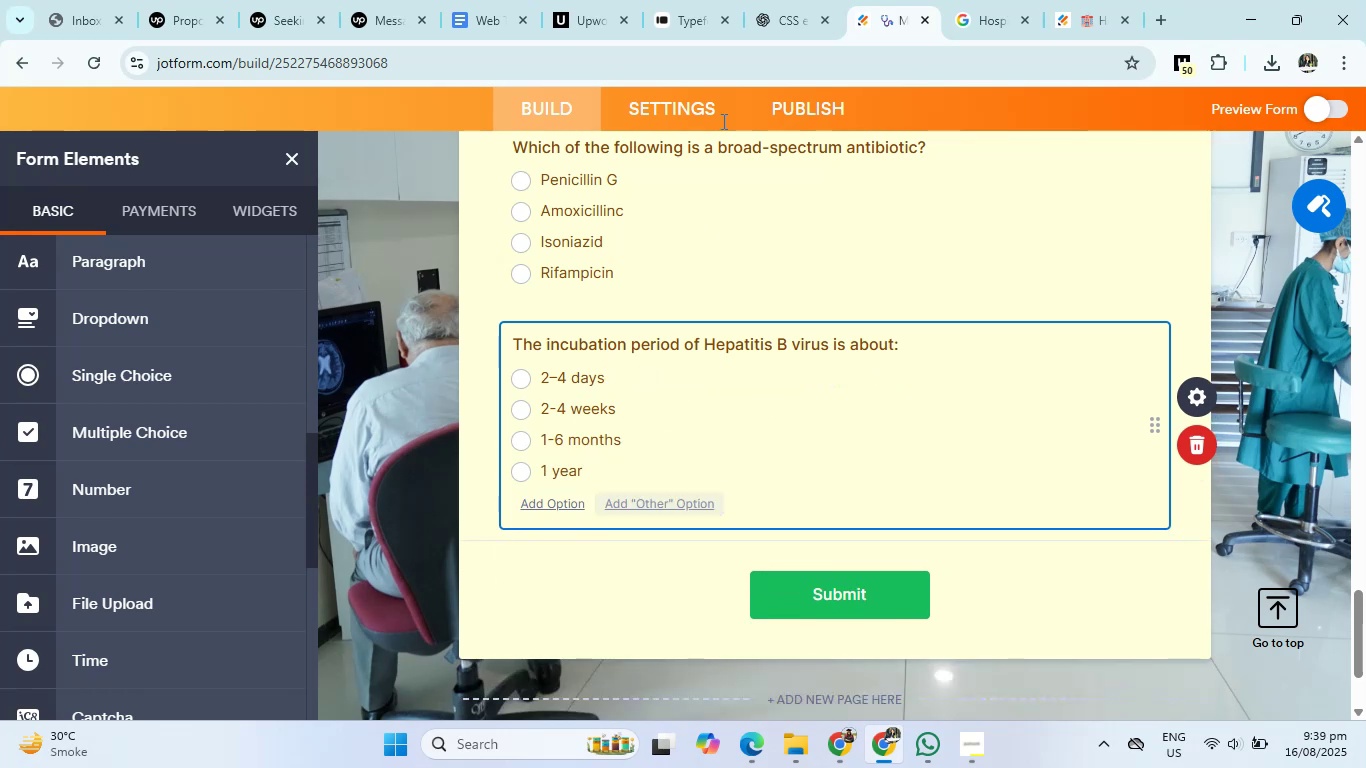 
left_click([770, 0])
 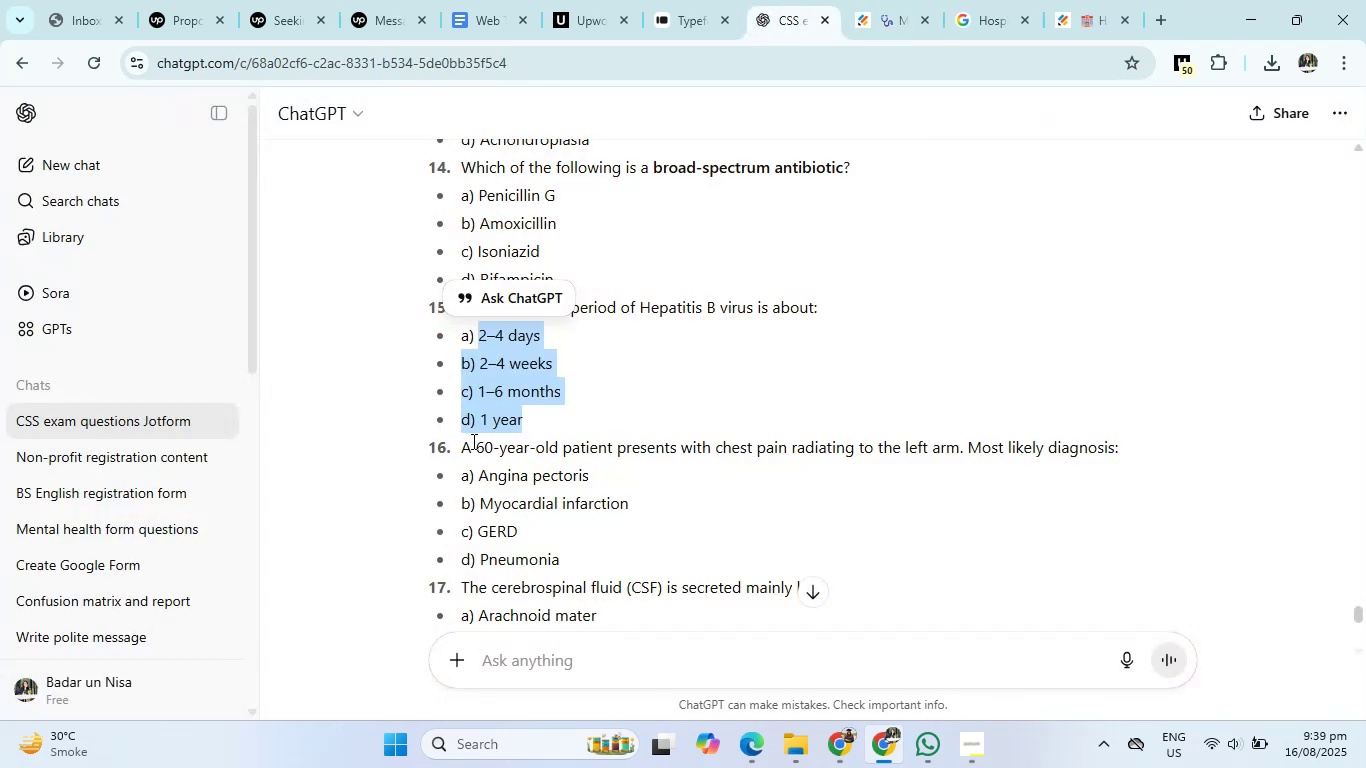 
left_click_drag(start_coordinate=[455, 443], to_coordinate=[1116, 451])
 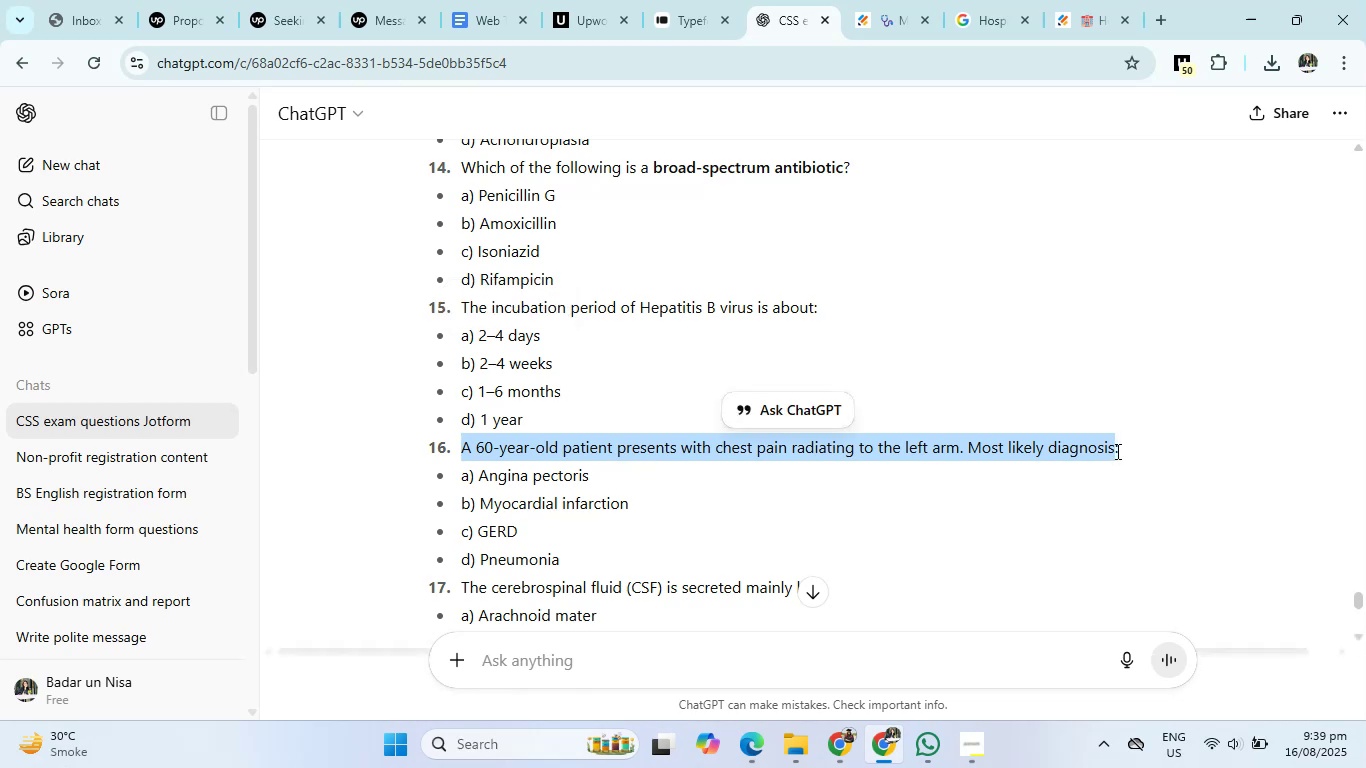 
key(Control+C)
 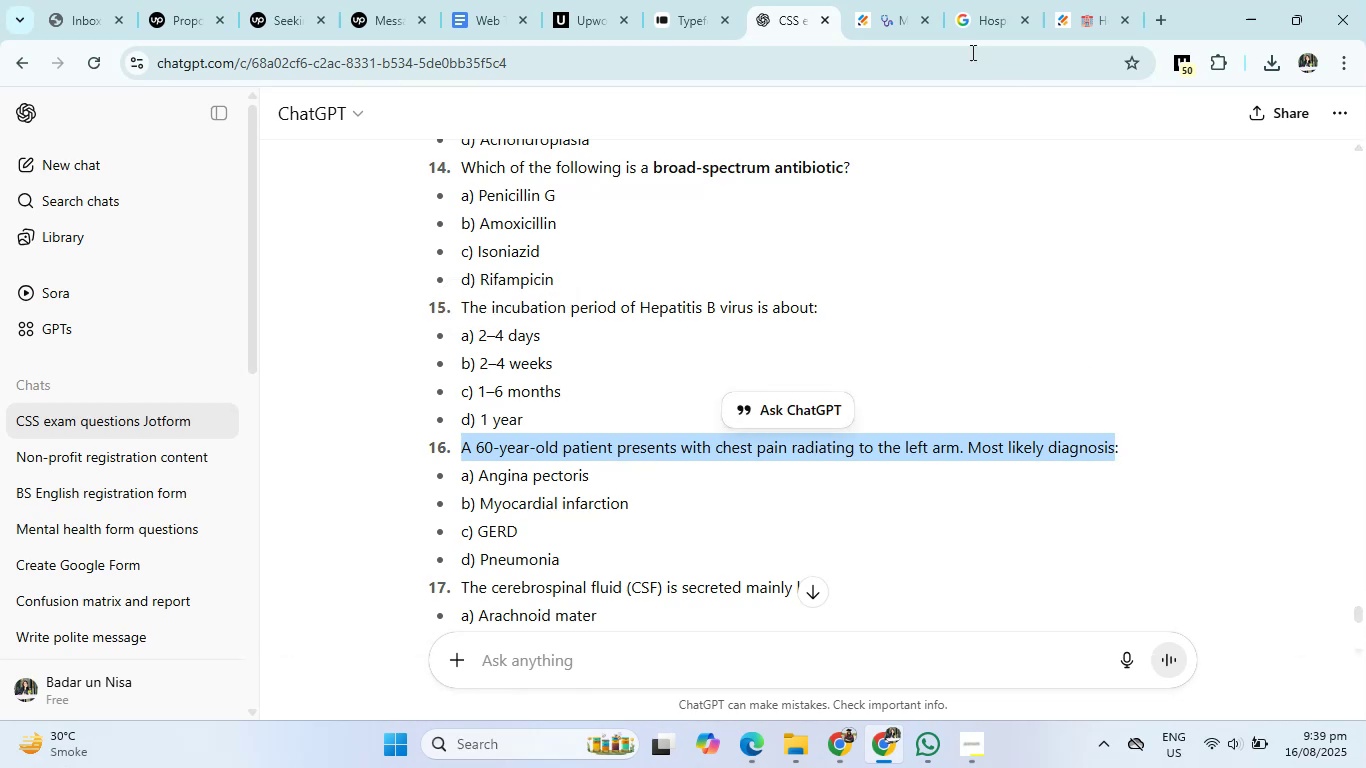 
left_click([913, 0])
 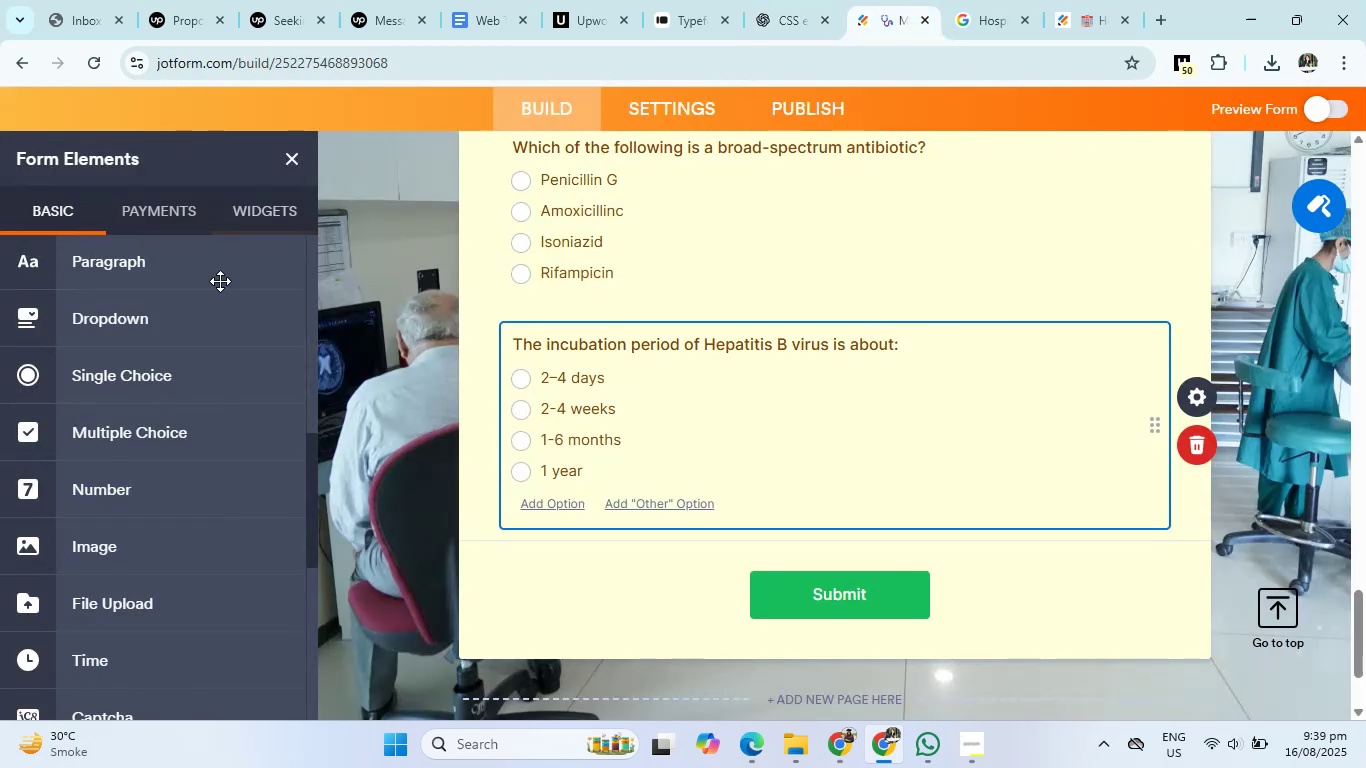 
left_click([128, 380])
 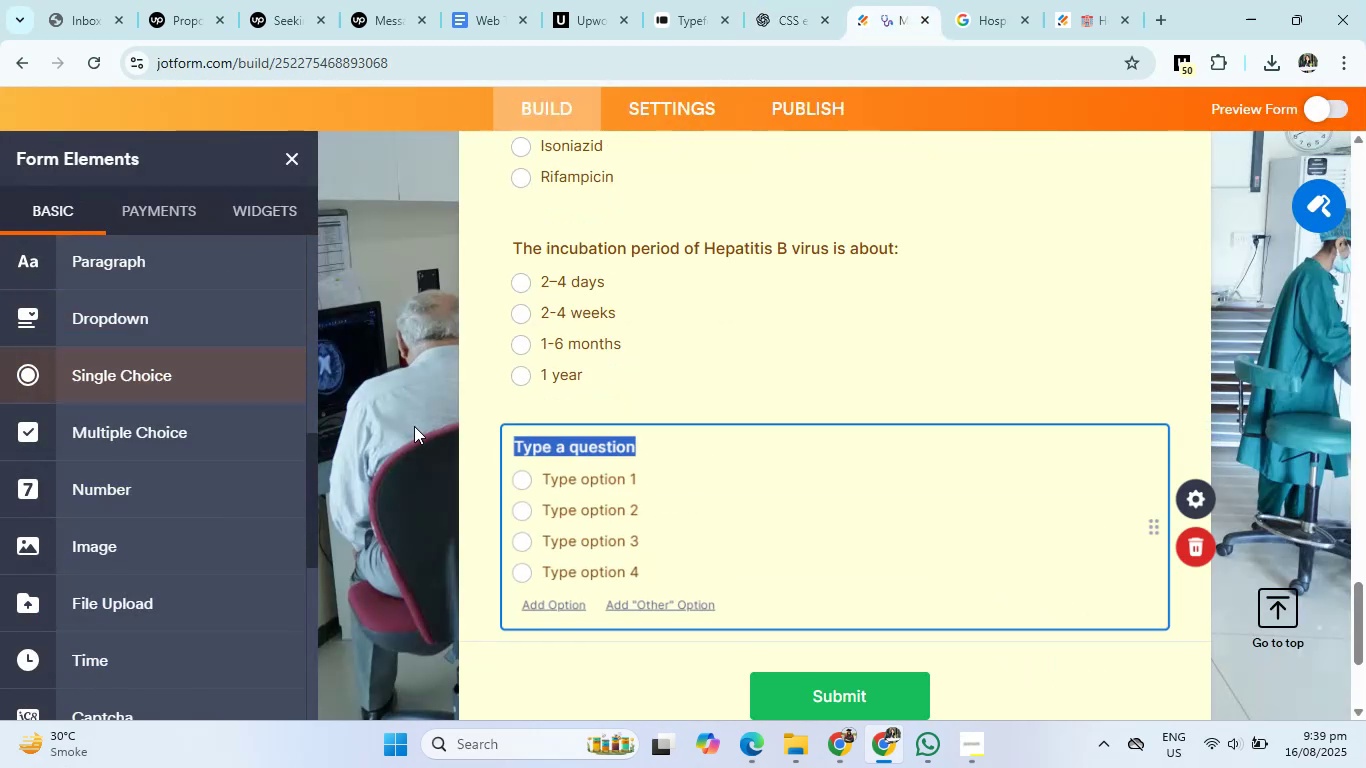 
key(Control+V)
 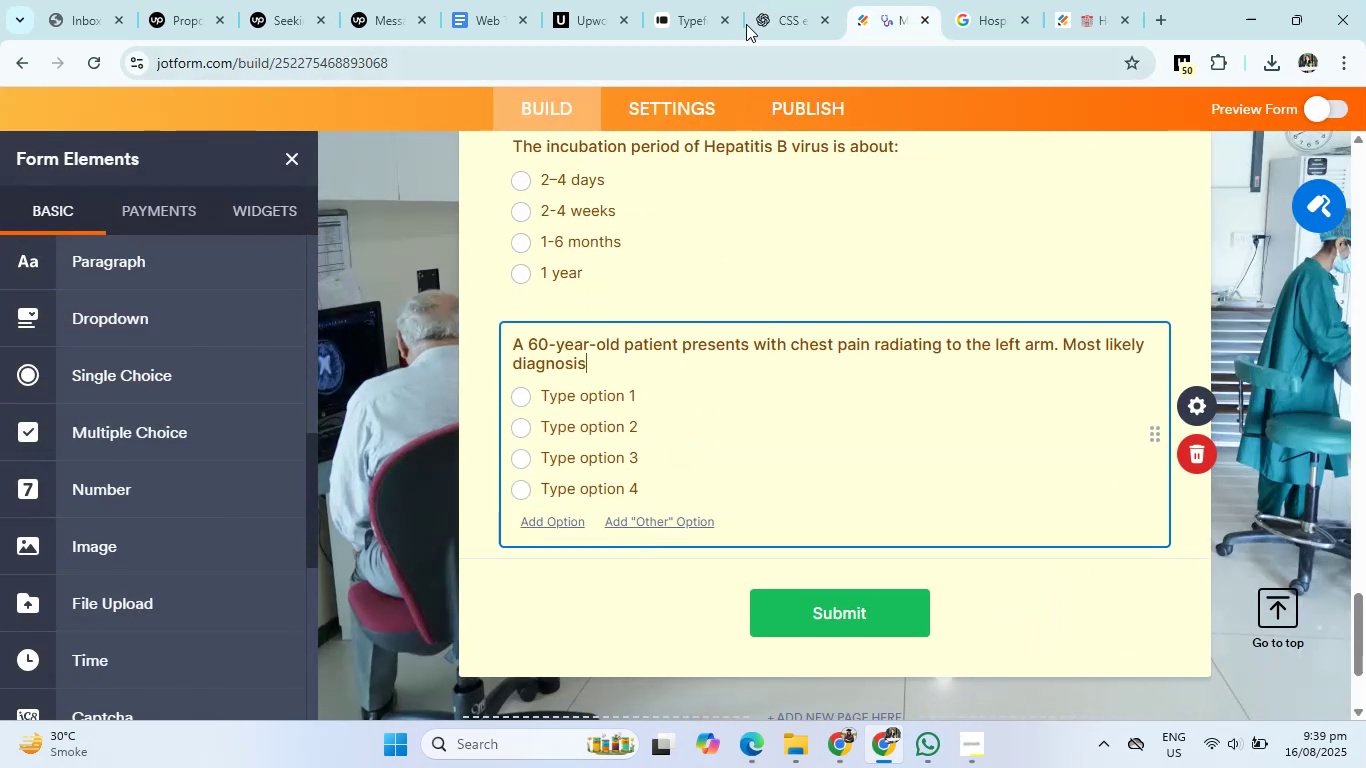 
left_click([784, 0])
 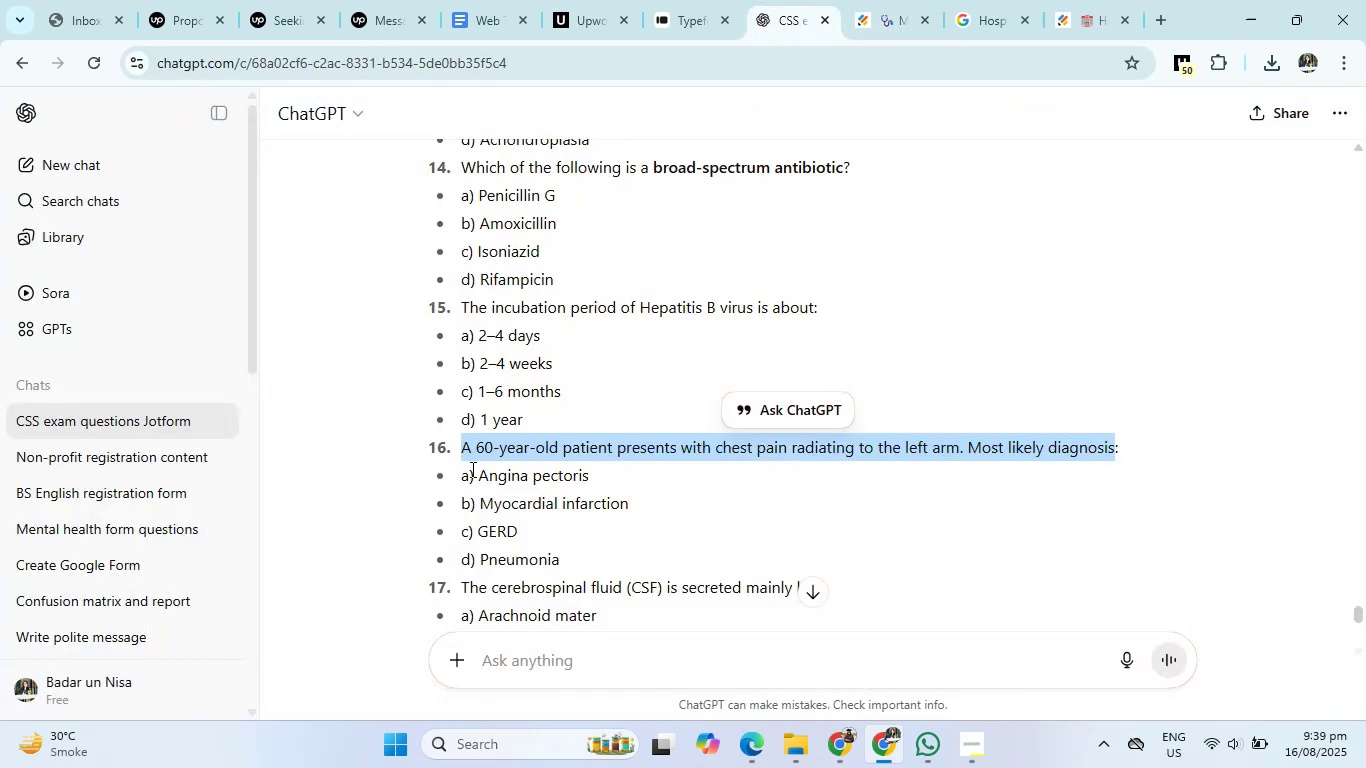 
left_click_drag(start_coordinate=[478, 475], to_coordinate=[564, 554])
 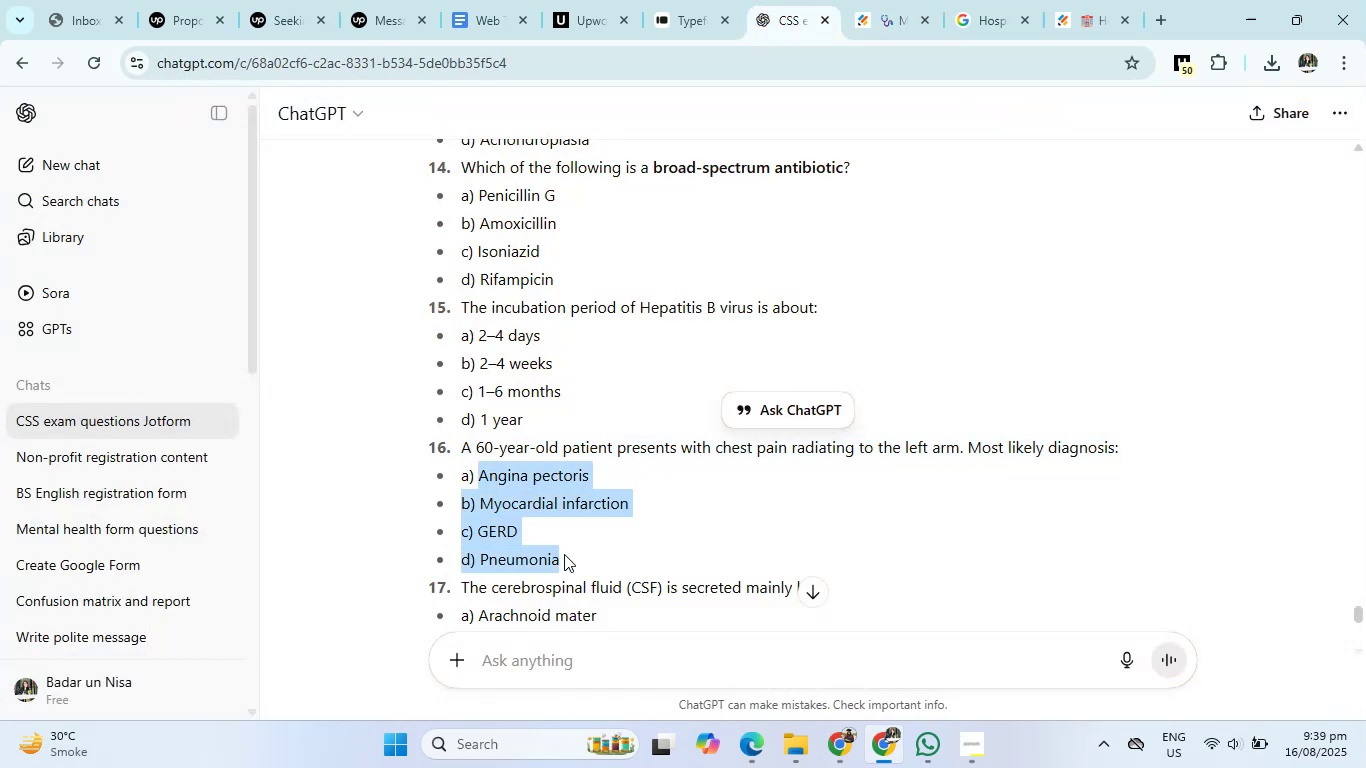 
key(Control+C)
 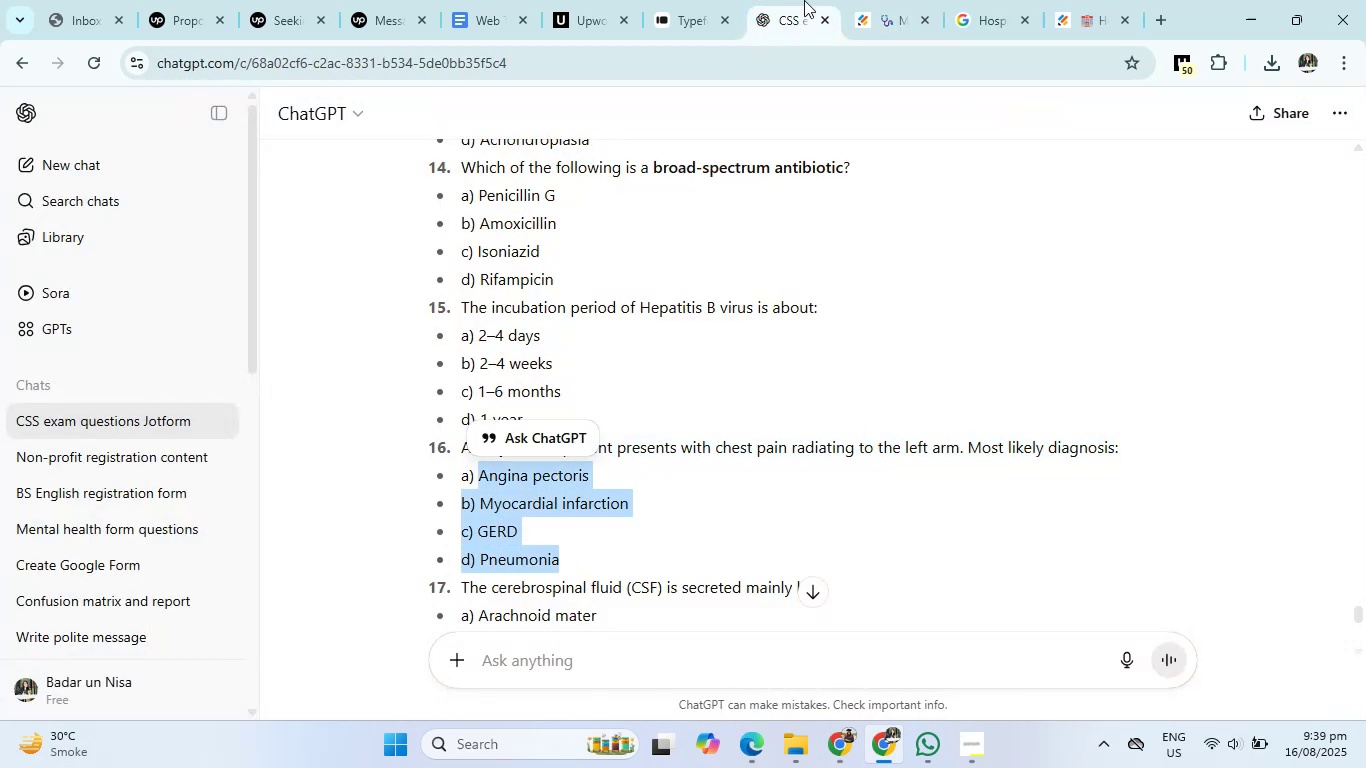 
left_click([894, 0])
 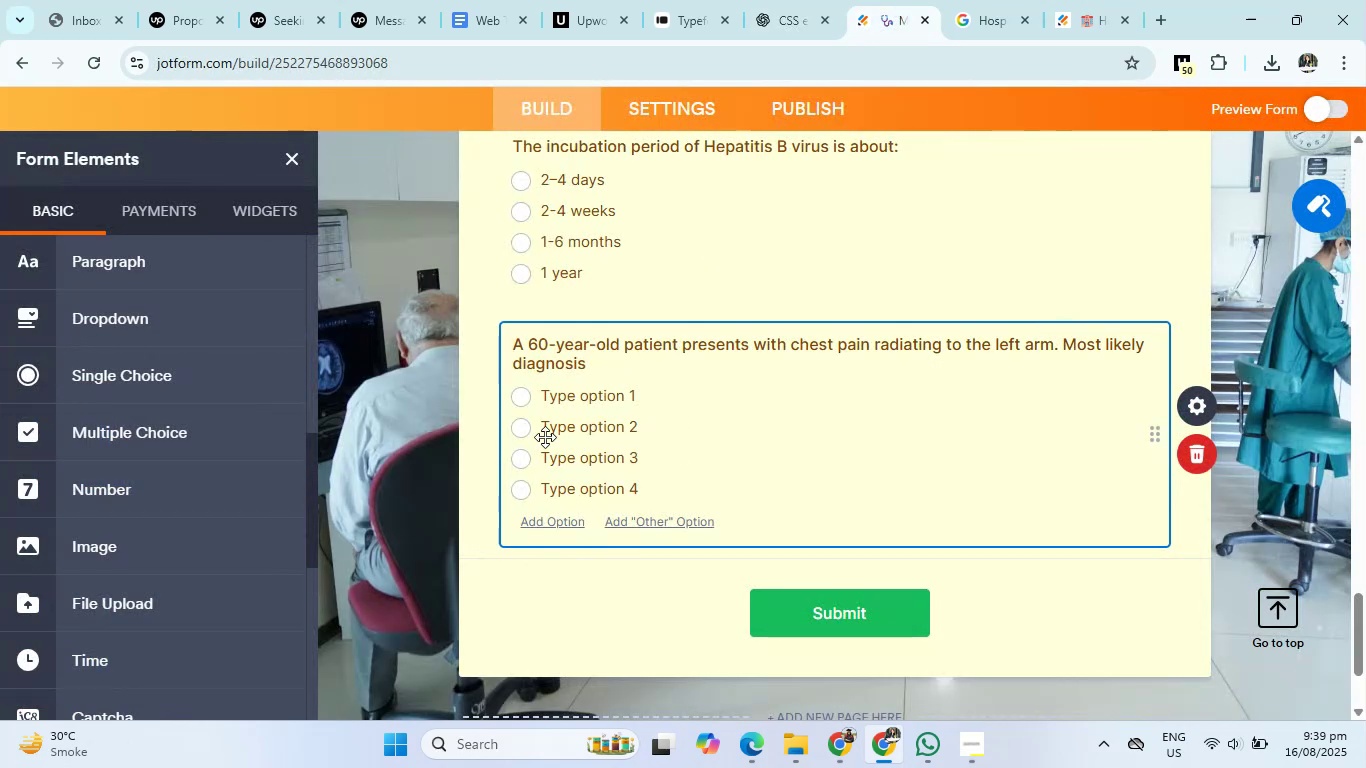 
left_click([569, 397])
 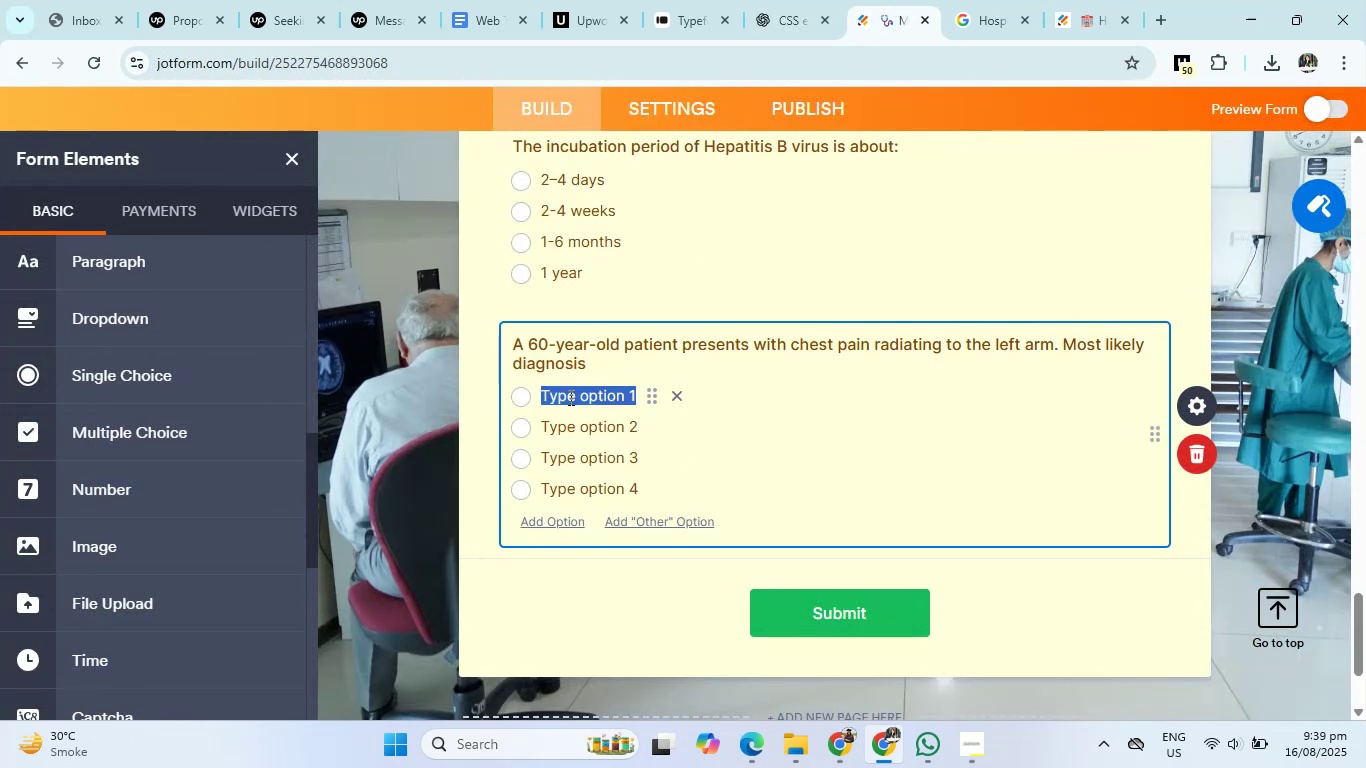 
key(Control+V)
 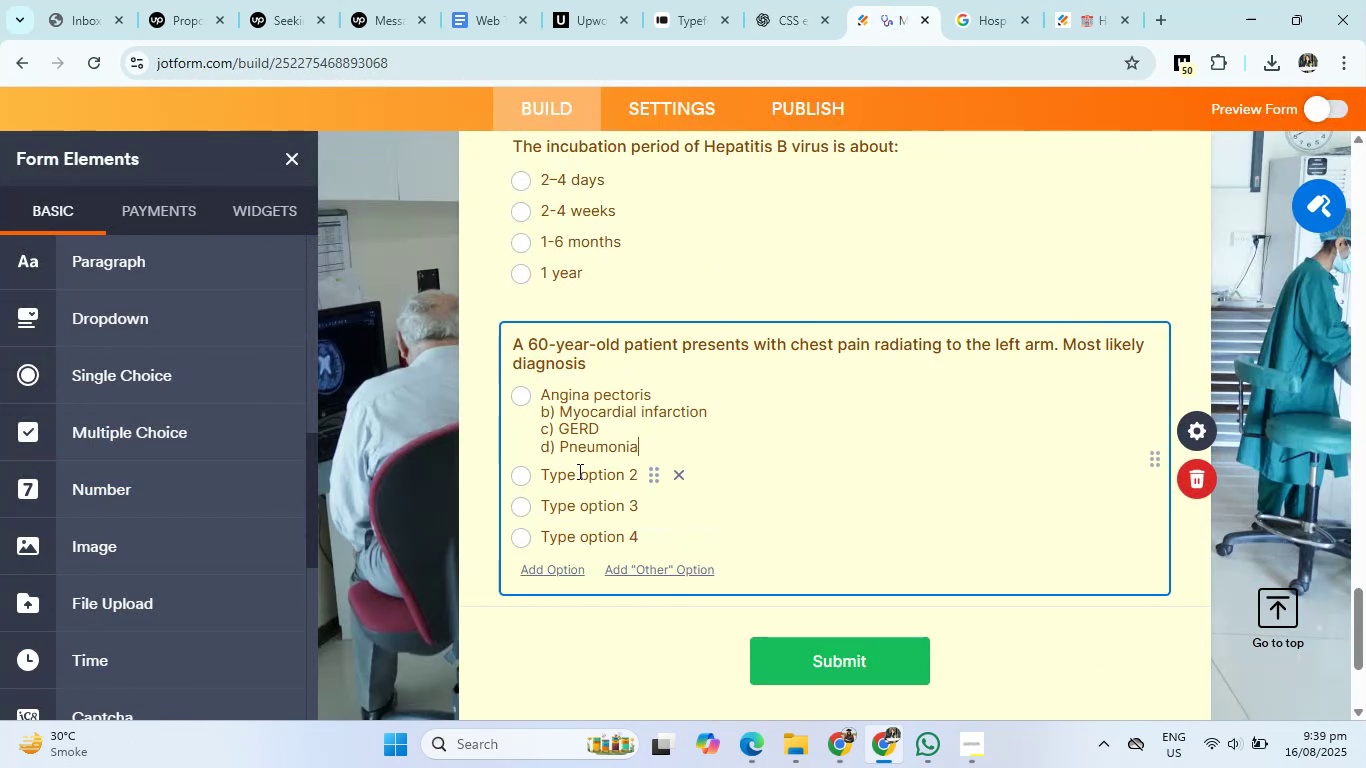 
left_click([579, 472])
 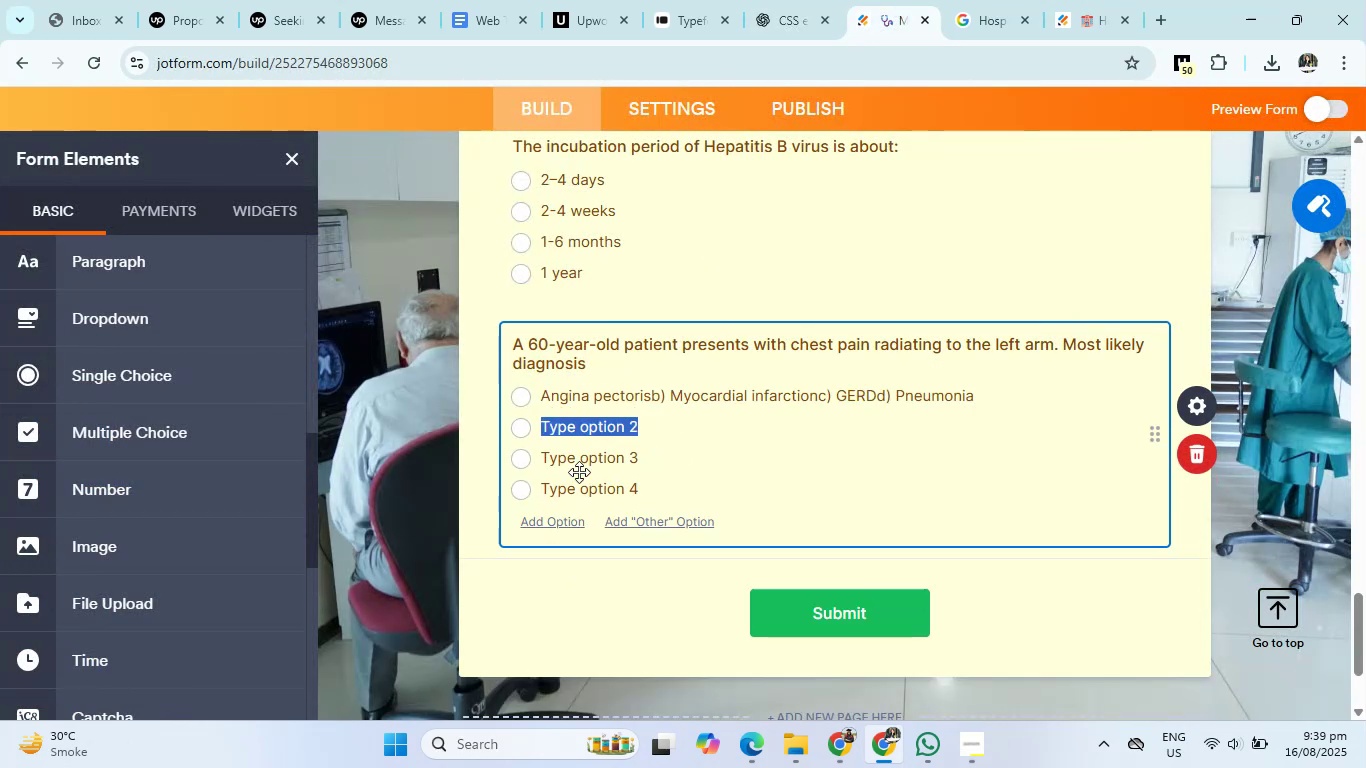 
key(Backspace)
type(Mayo)
key(Backspace)
key(Backspace)
key(Backspace)
type(yov)
key(Backspace)
type(cardial infarction)
 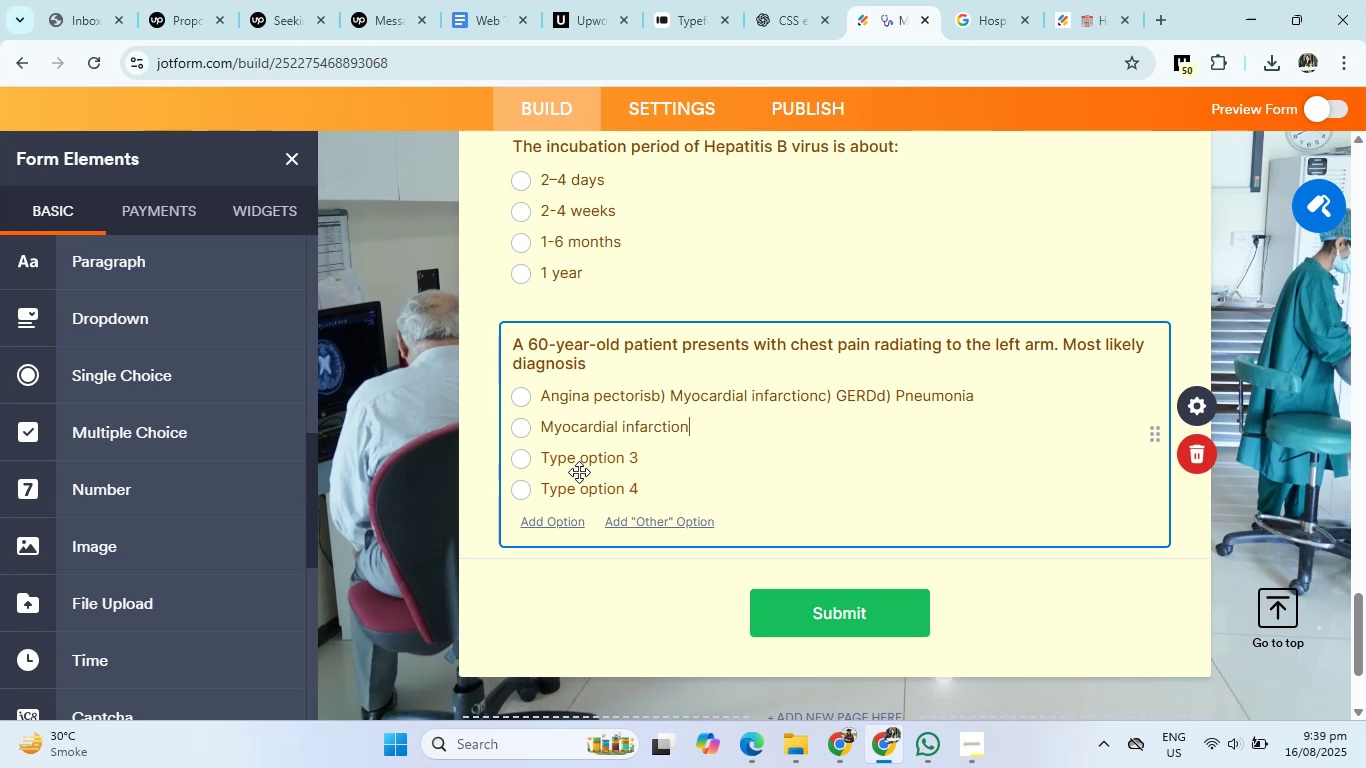 
key(Enter)
 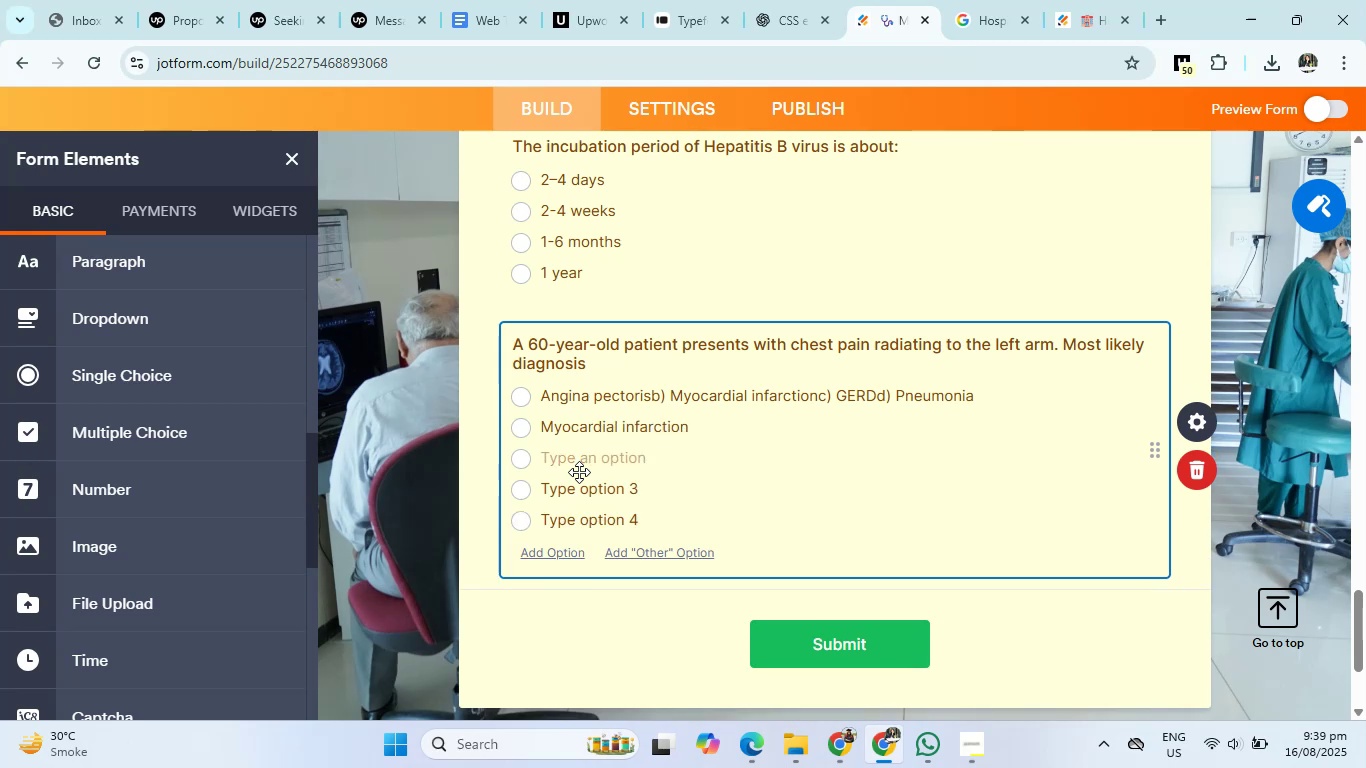 
type(GERD)
 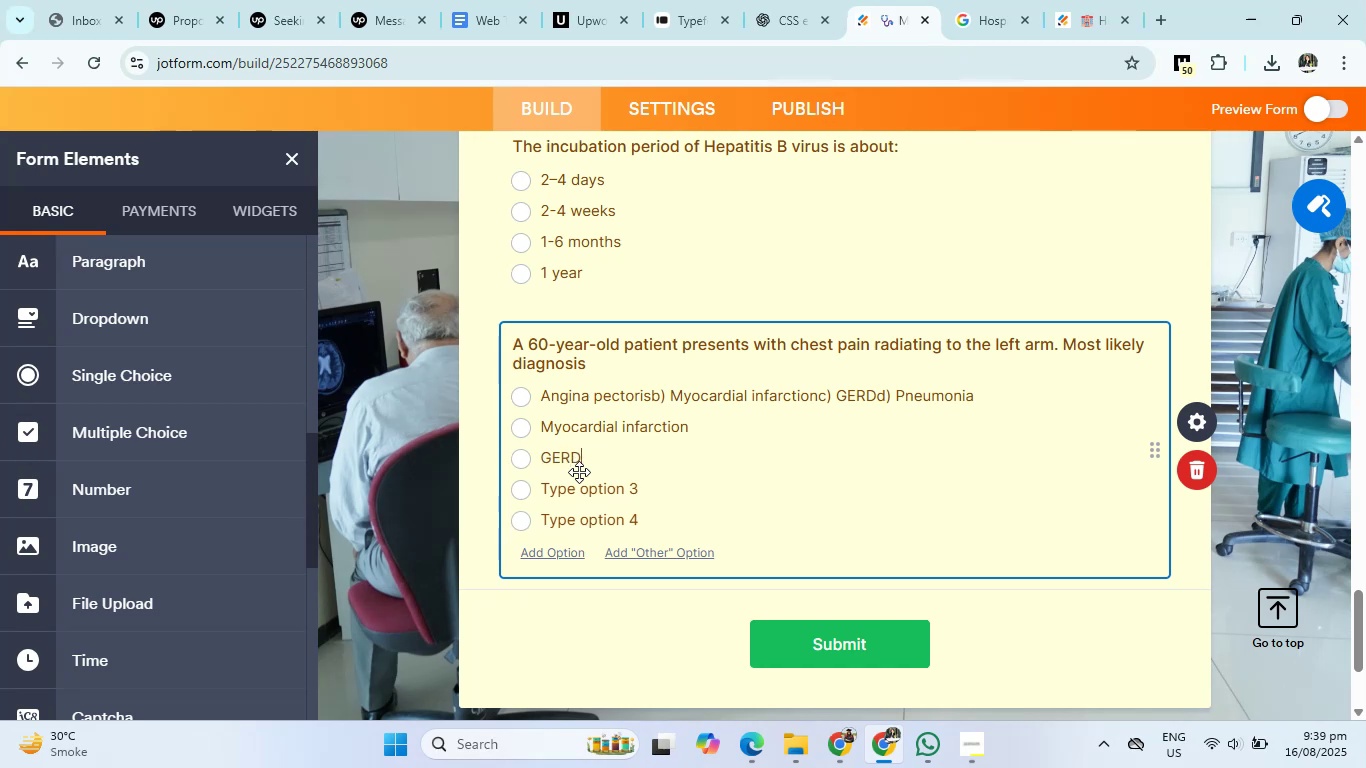 
key(Enter)
 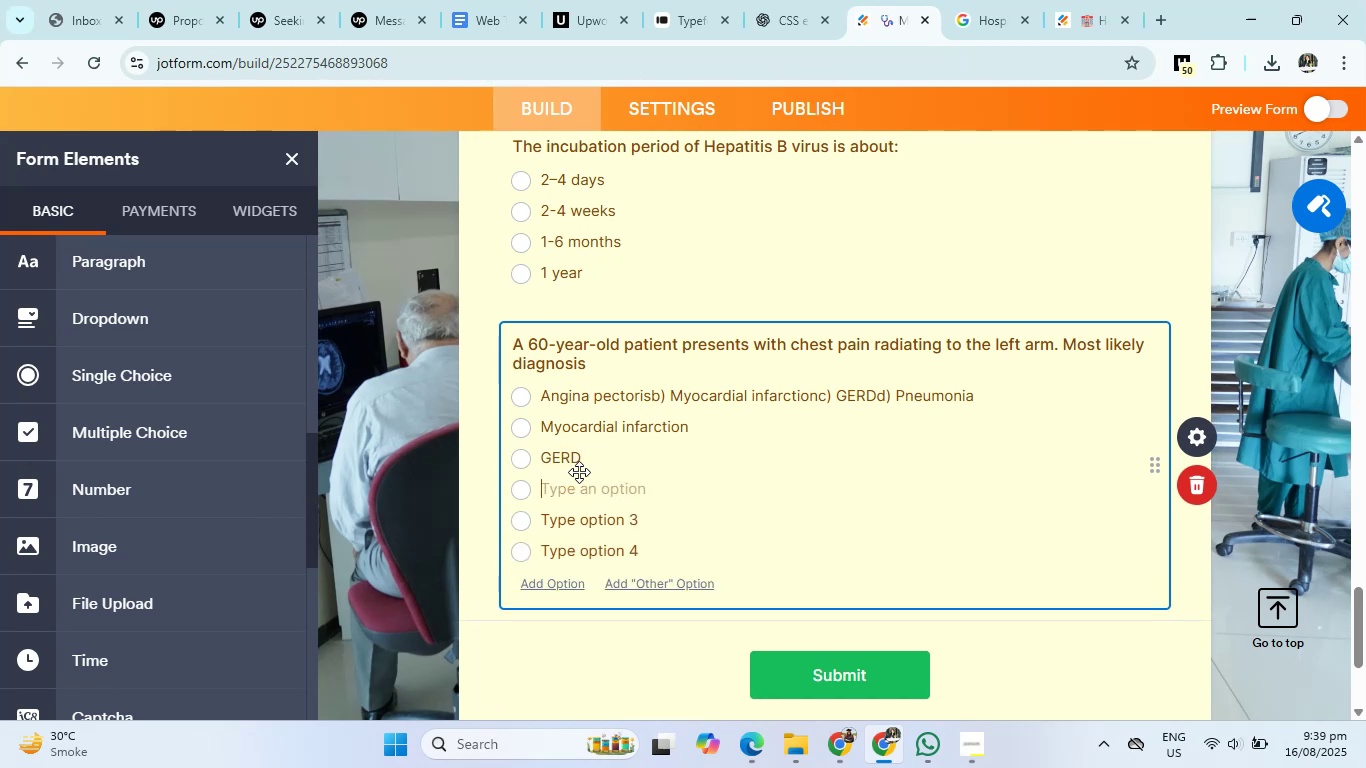 
type(pneumonia)
 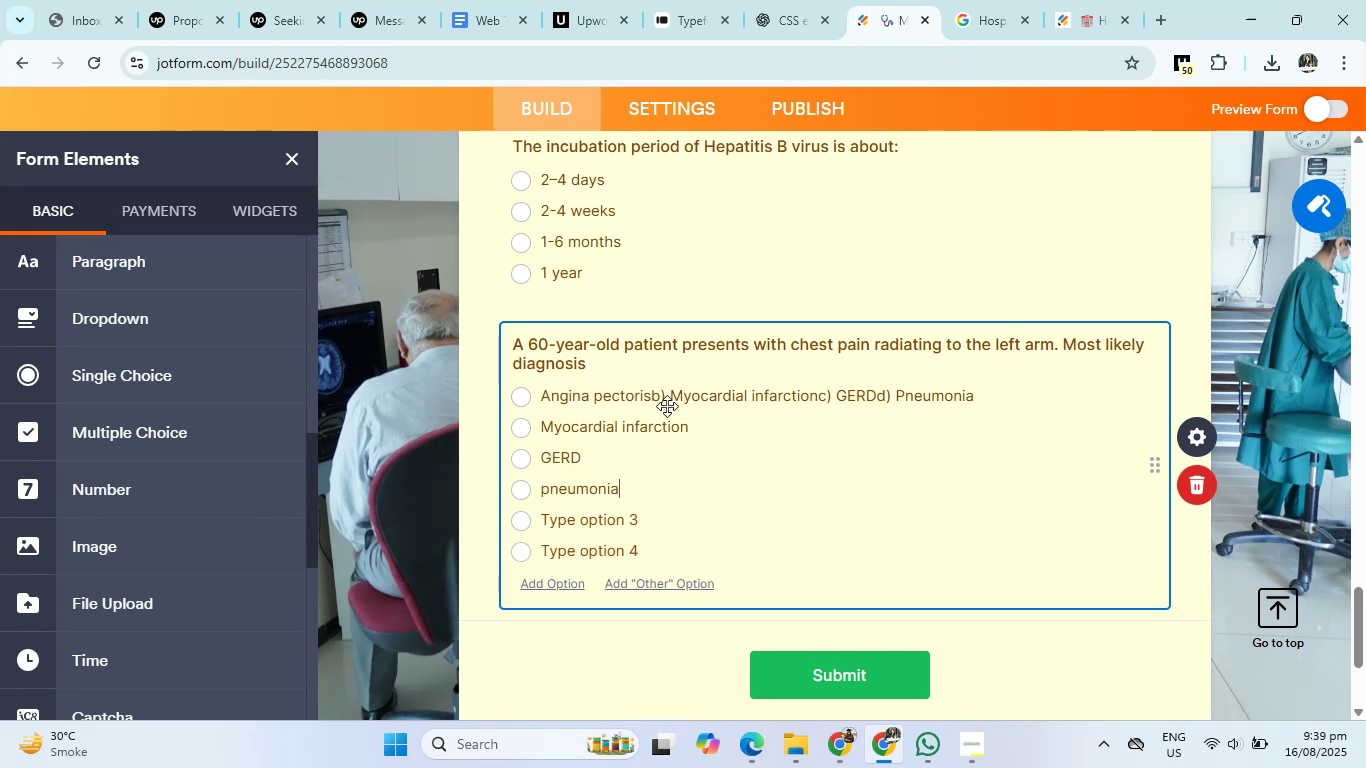 
left_click_drag(start_coordinate=[652, 391], to_coordinate=[997, 389])
 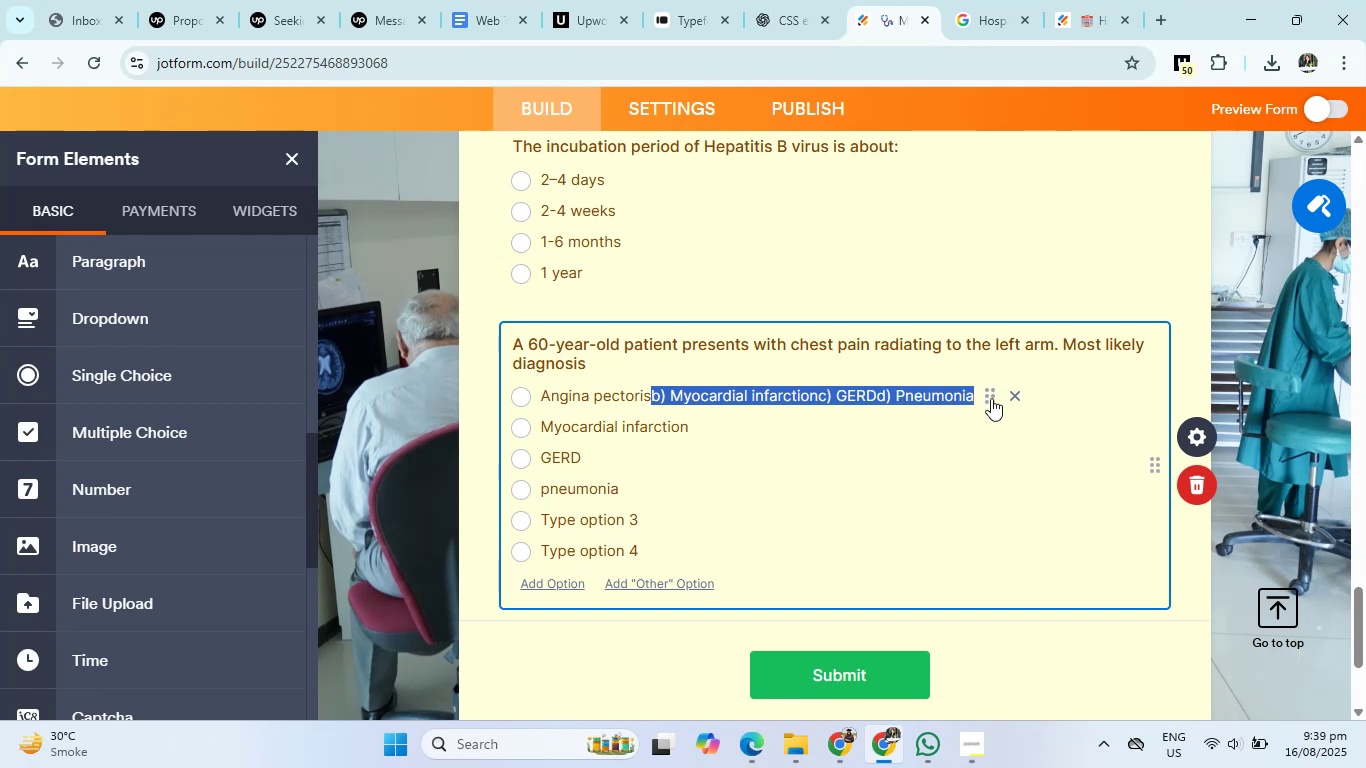 
key(Backspace)
 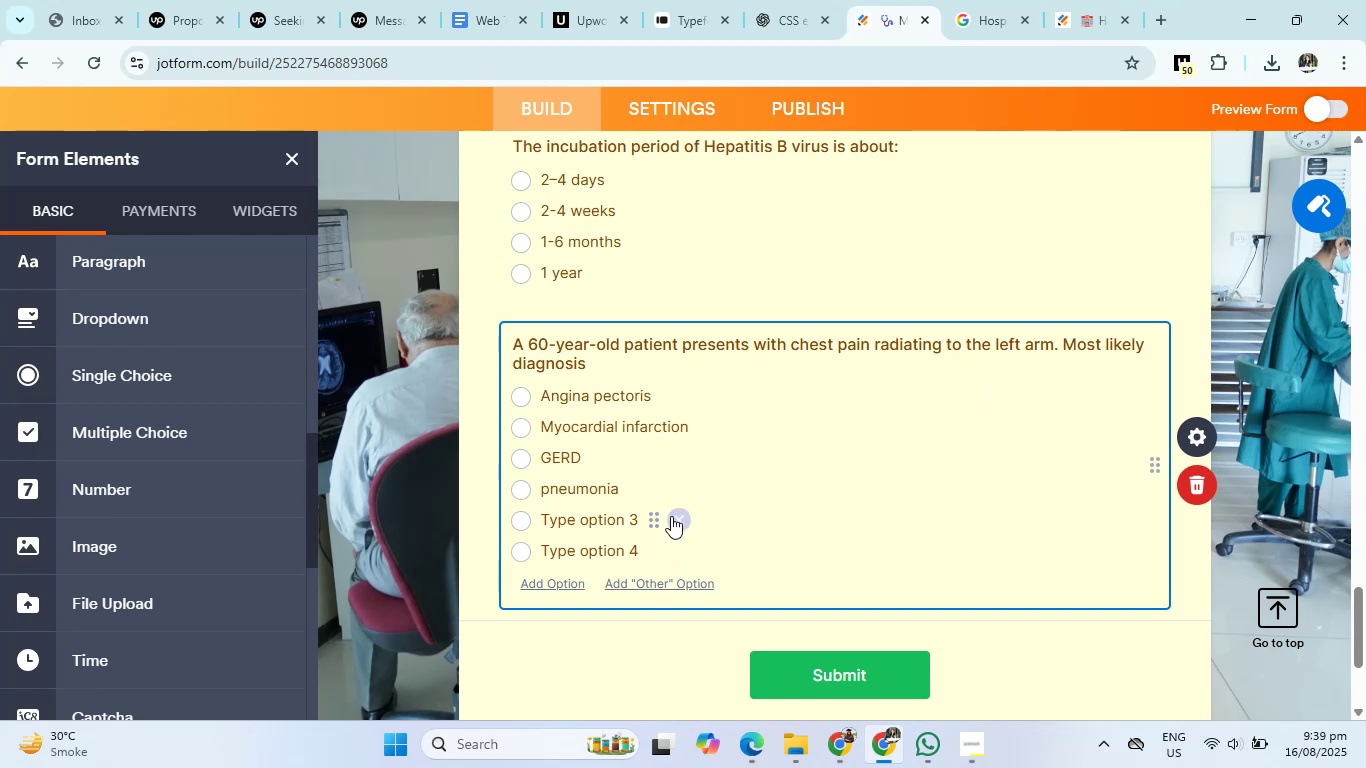 
double_click([673, 511])
 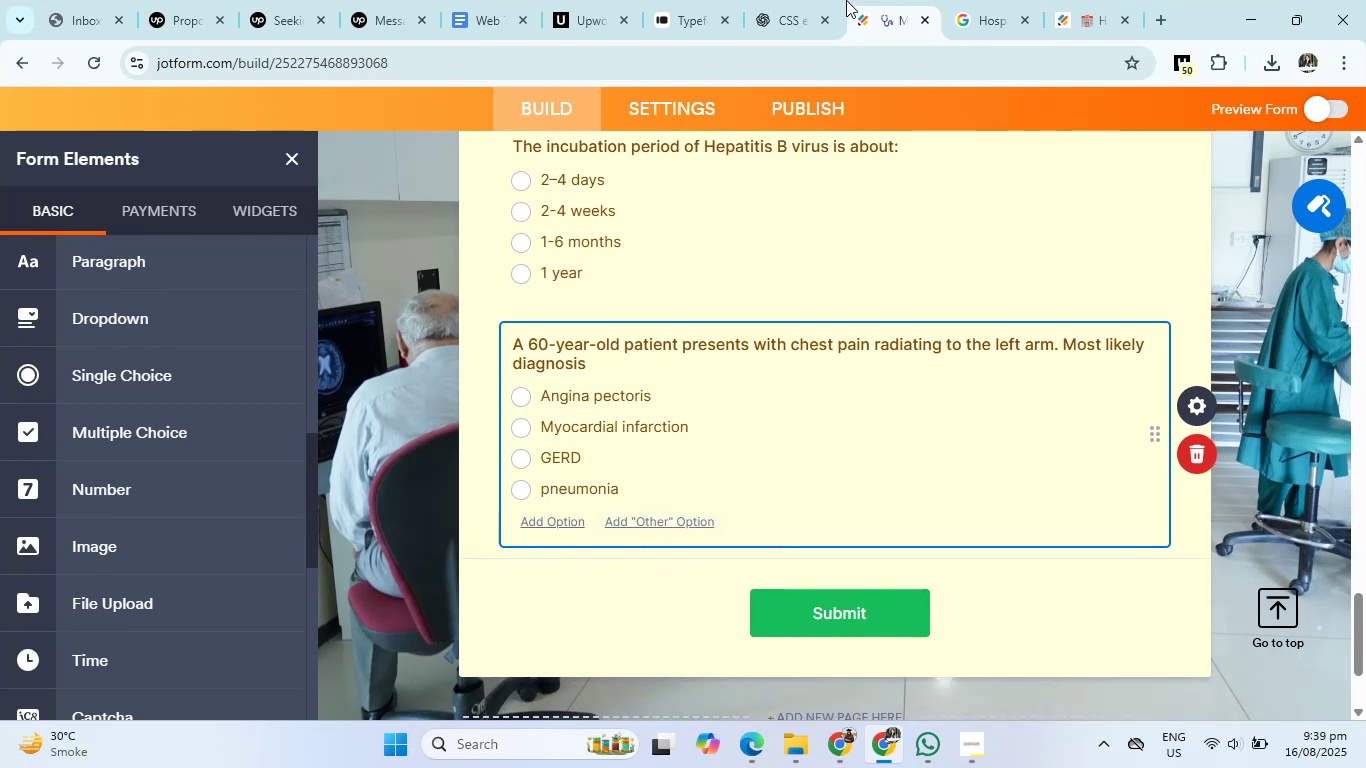 
left_click([780, 0])
 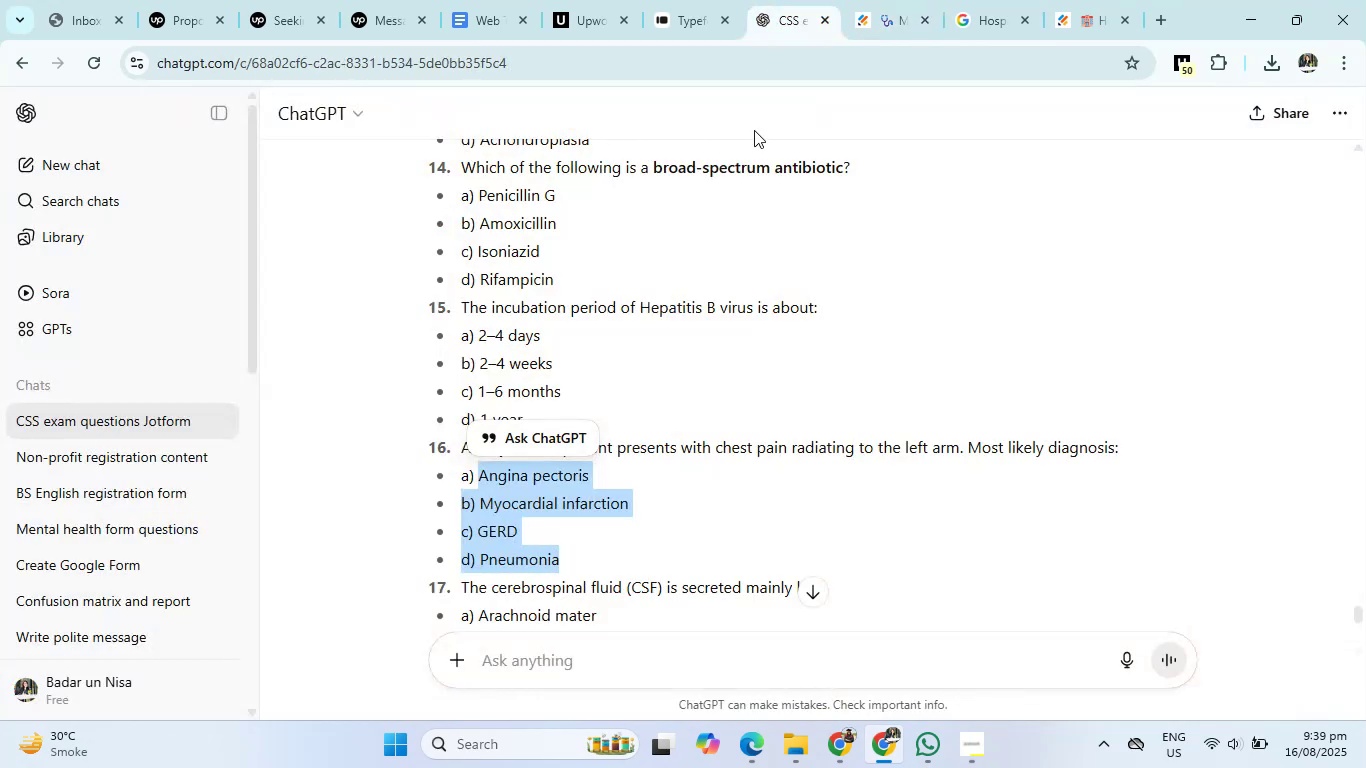 
scroll: coordinate [620, 490], scroll_direction: down, amount: 2.0
 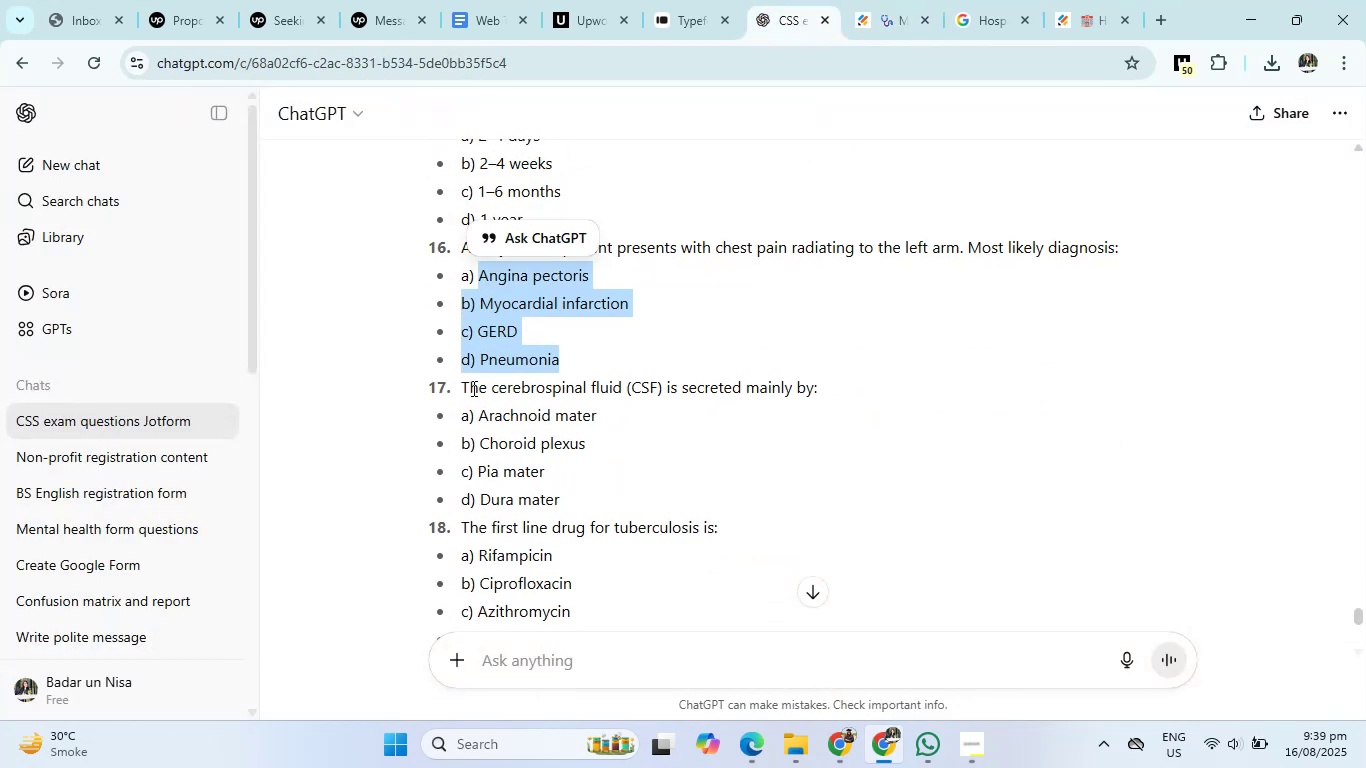 
left_click_drag(start_coordinate=[460, 387], to_coordinate=[868, 383])
 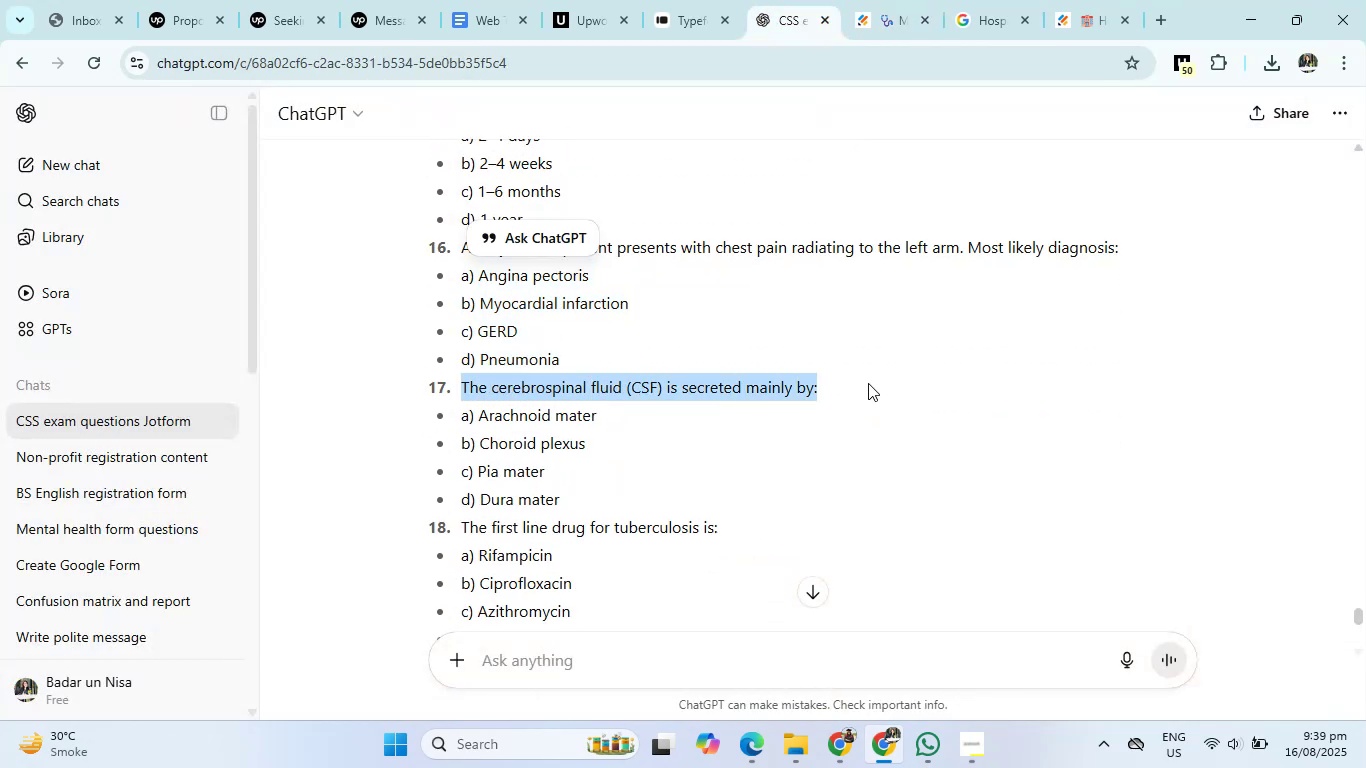 
key(Control+C)
 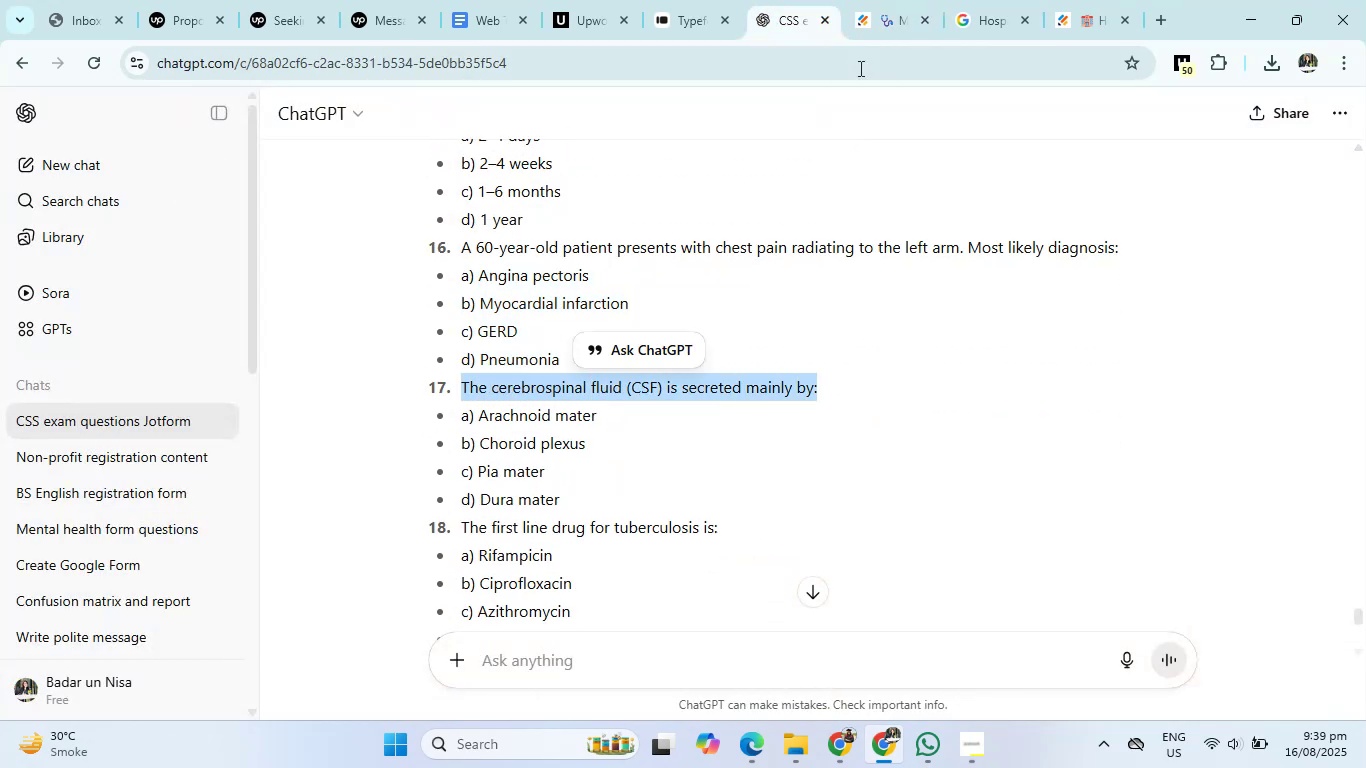 
left_click([866, 17])
 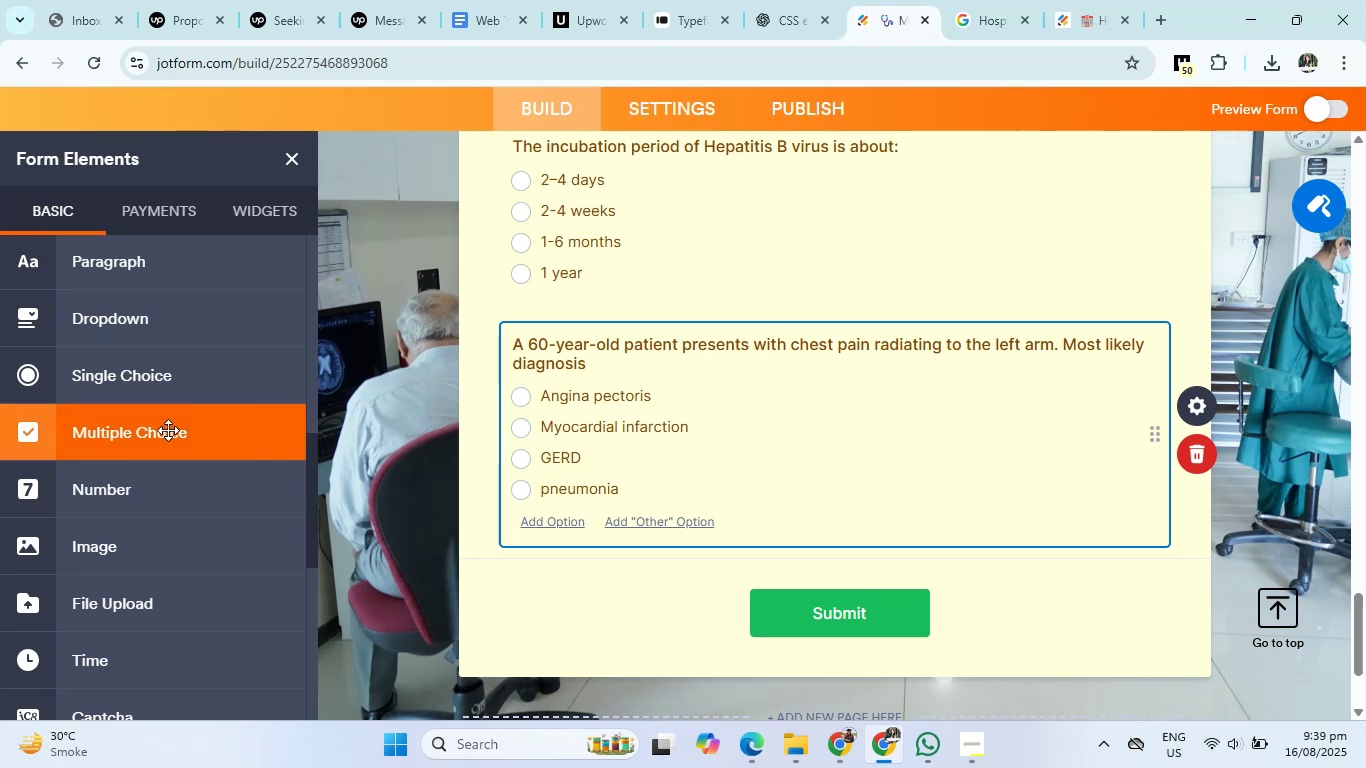 
left_click([168, 388])
 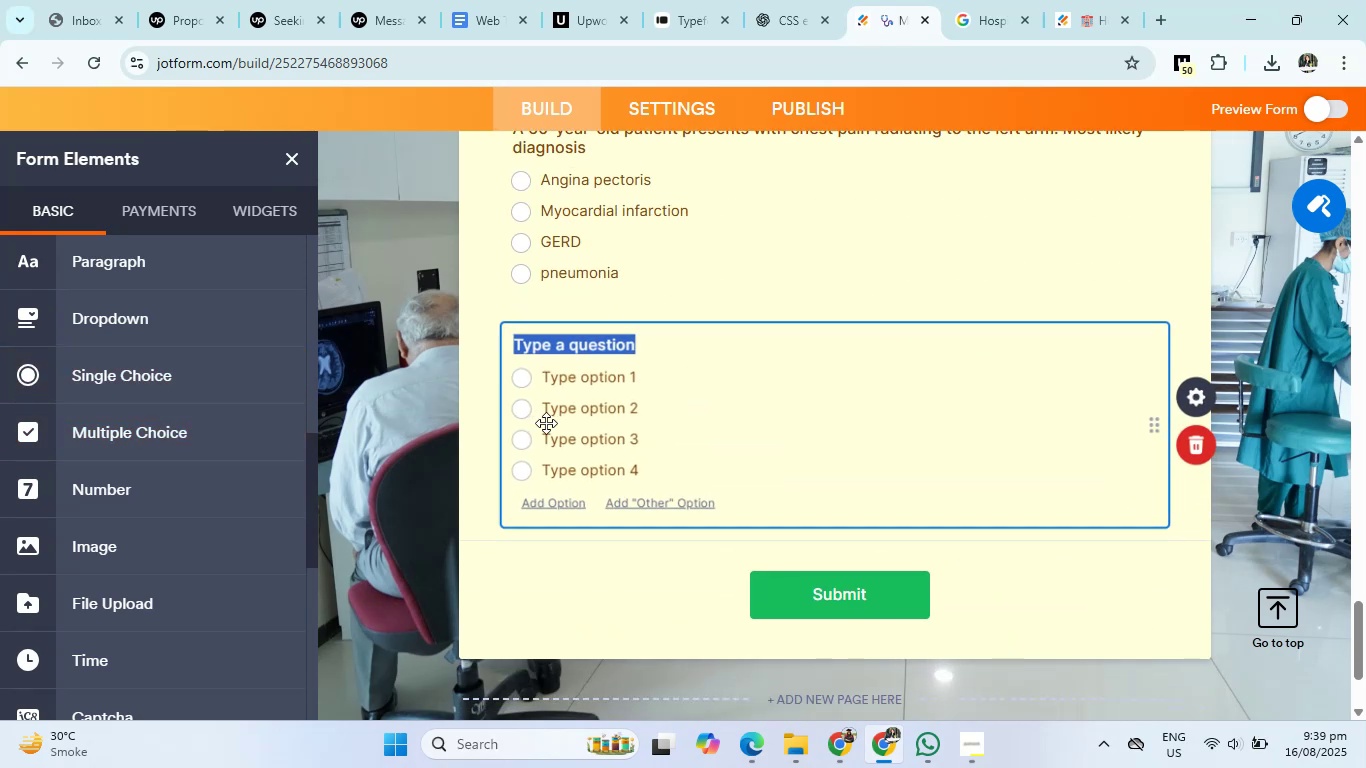 
key(Backspace)
 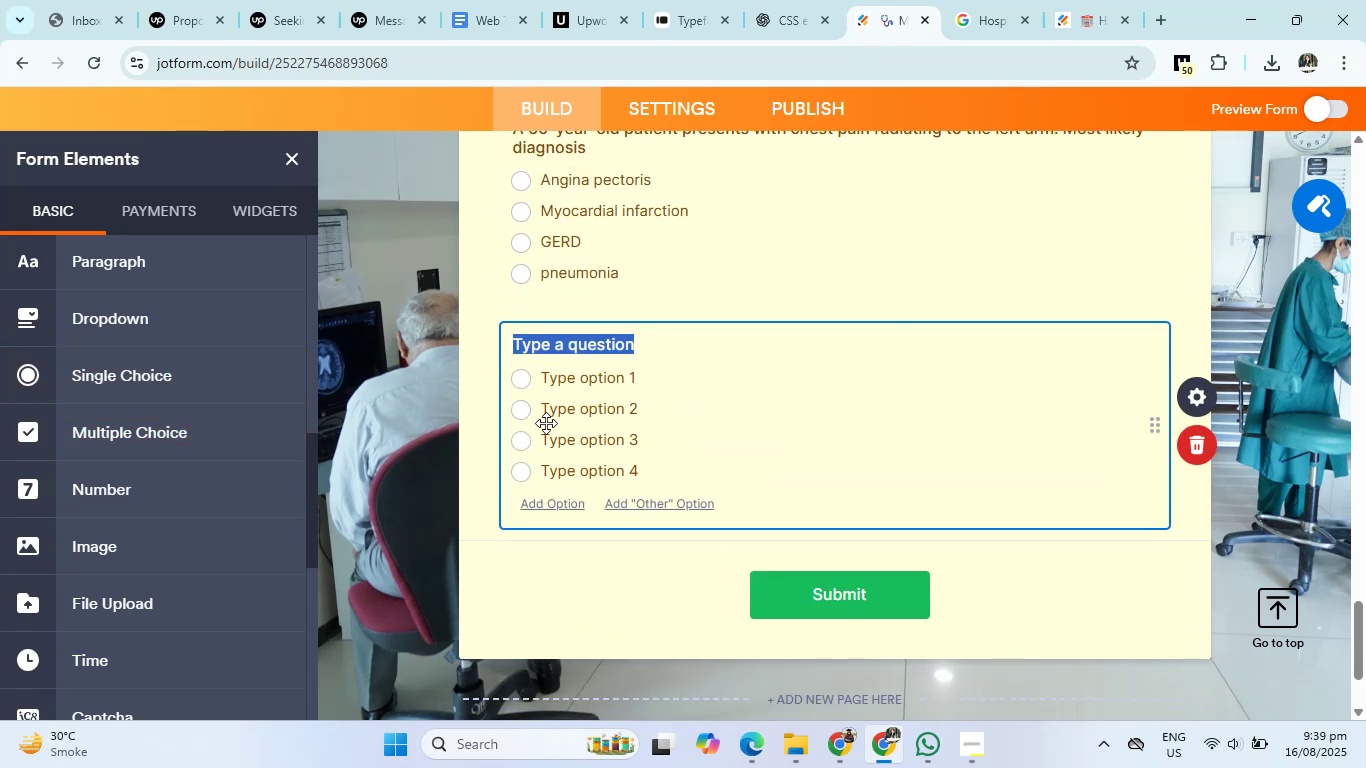 
key(Control+V)
 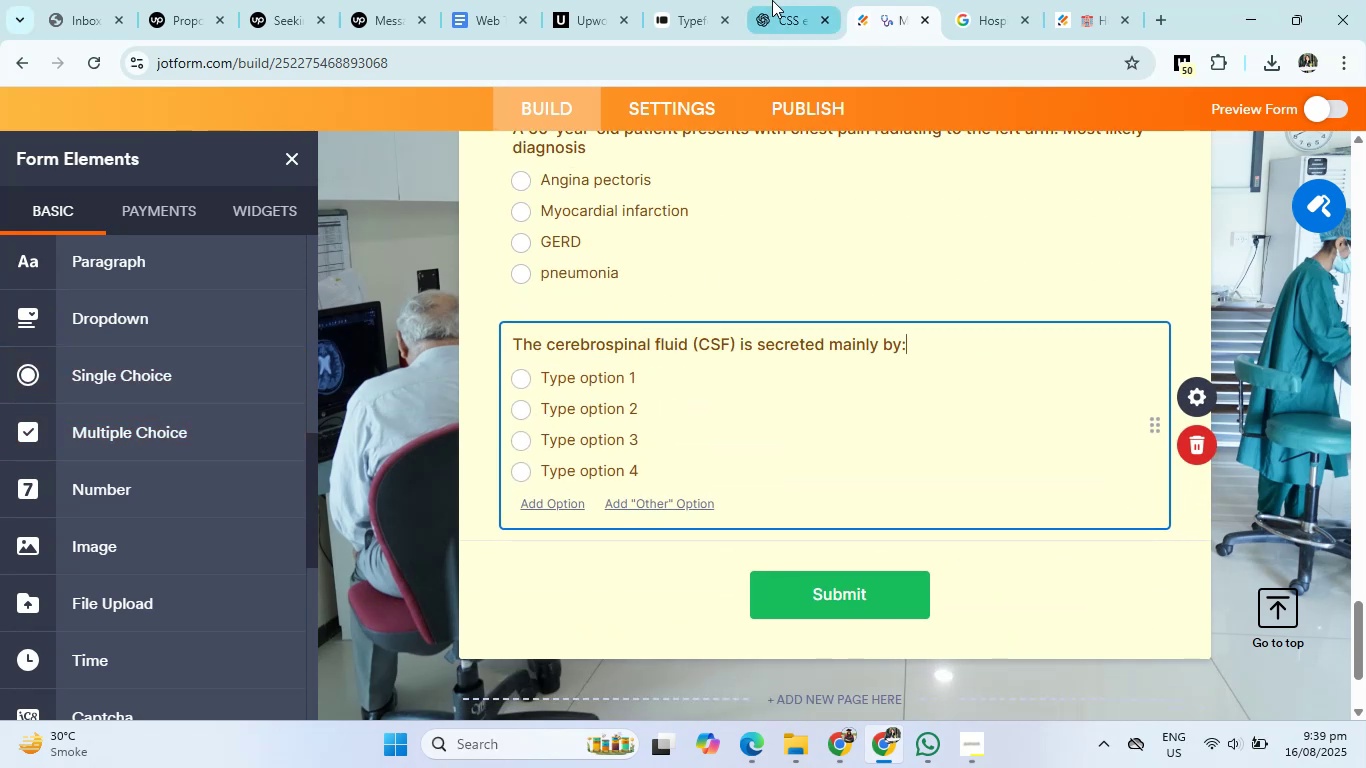 
left_click([790, 0])
 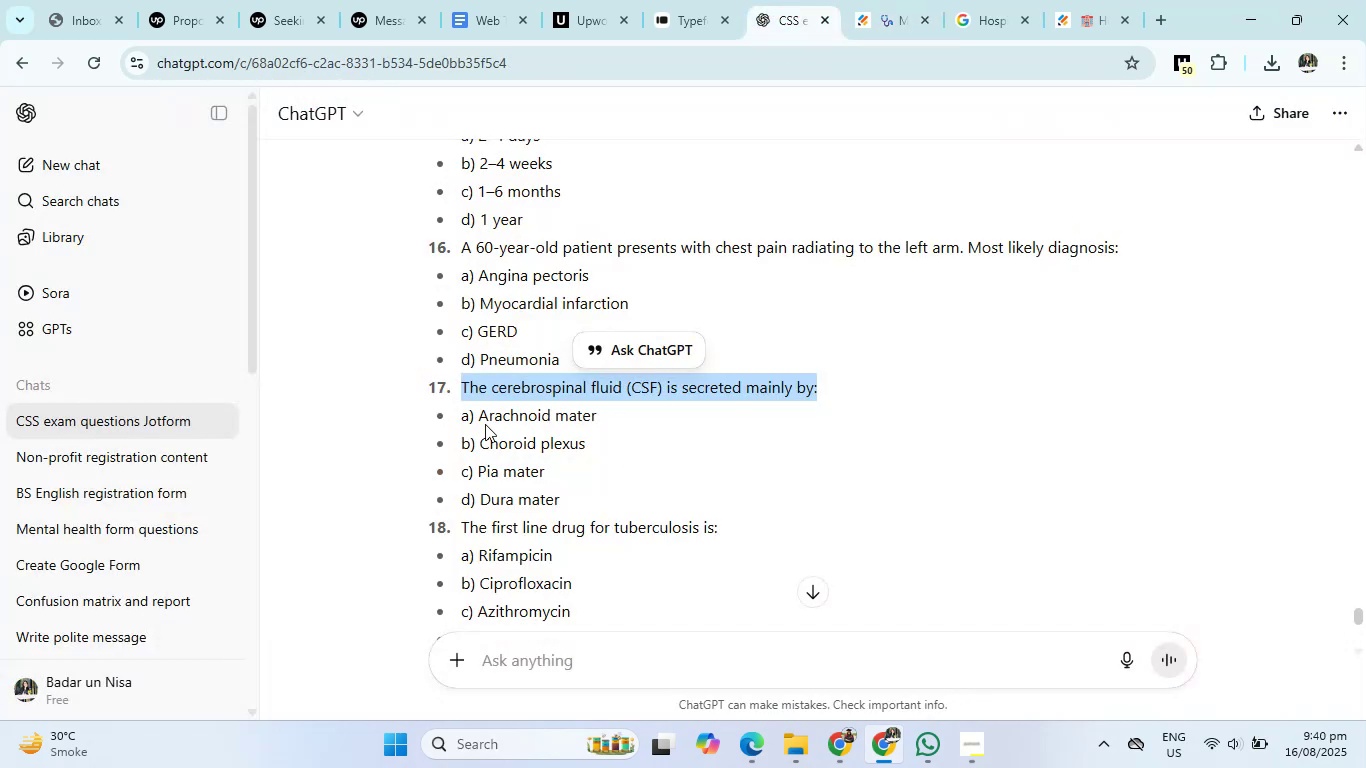 
left_click_drag(start_coordinate=[476, 412], to_coordinate=[567, 494])
 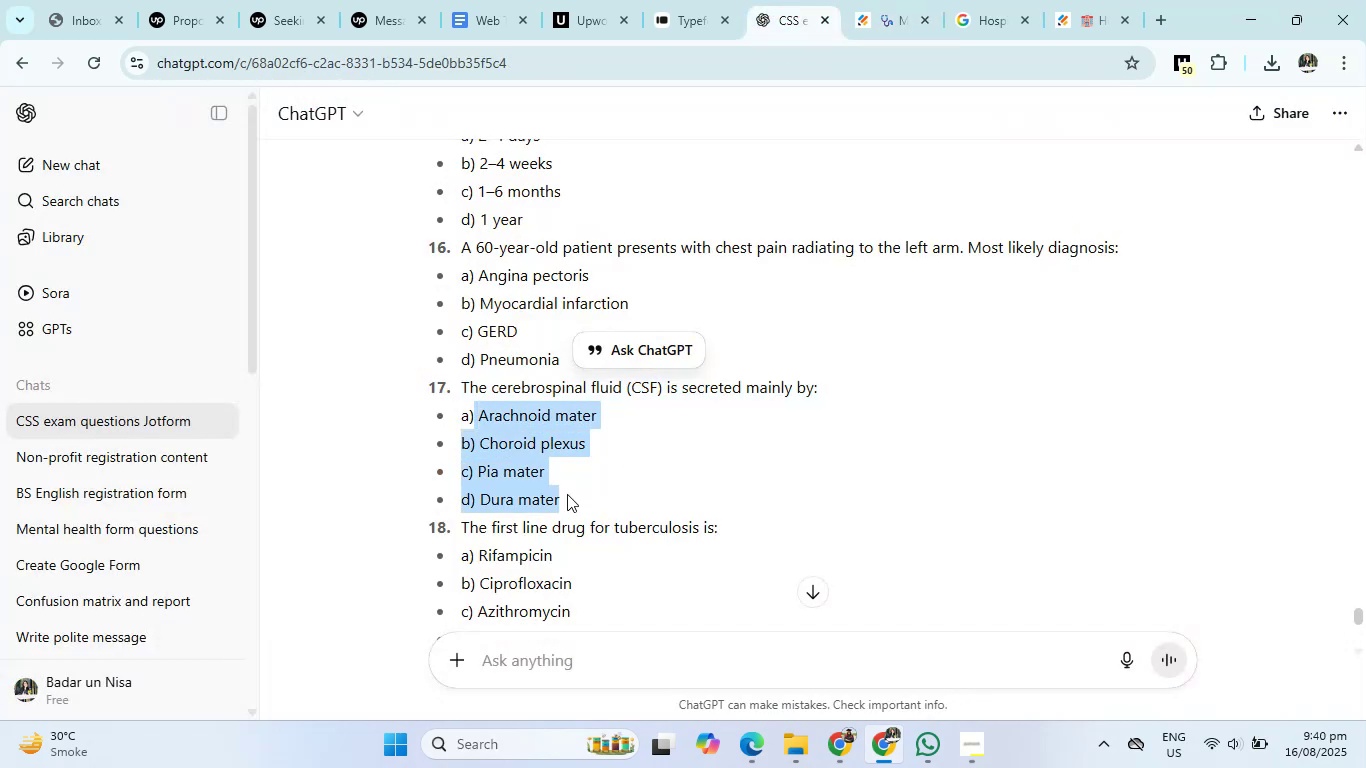 
key(Control+C)
 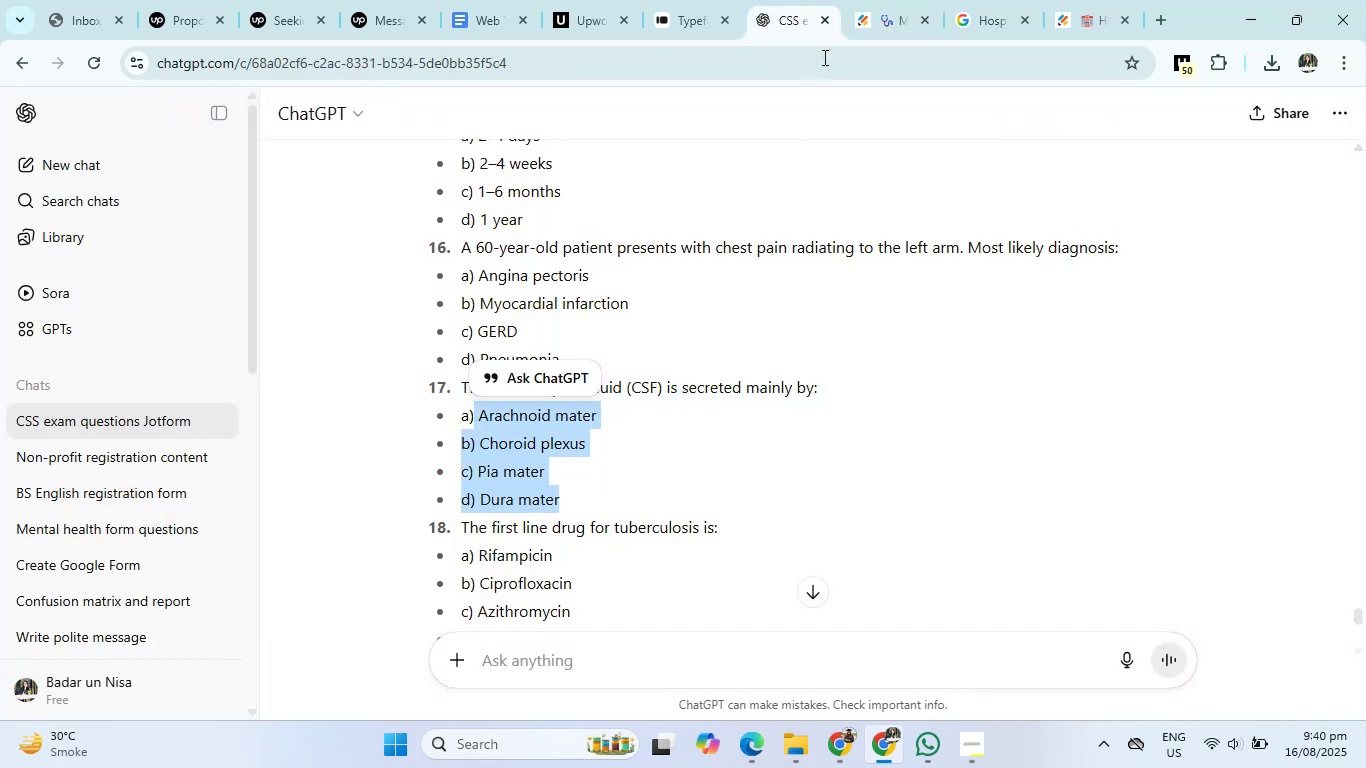 
left_click([915, 0])
 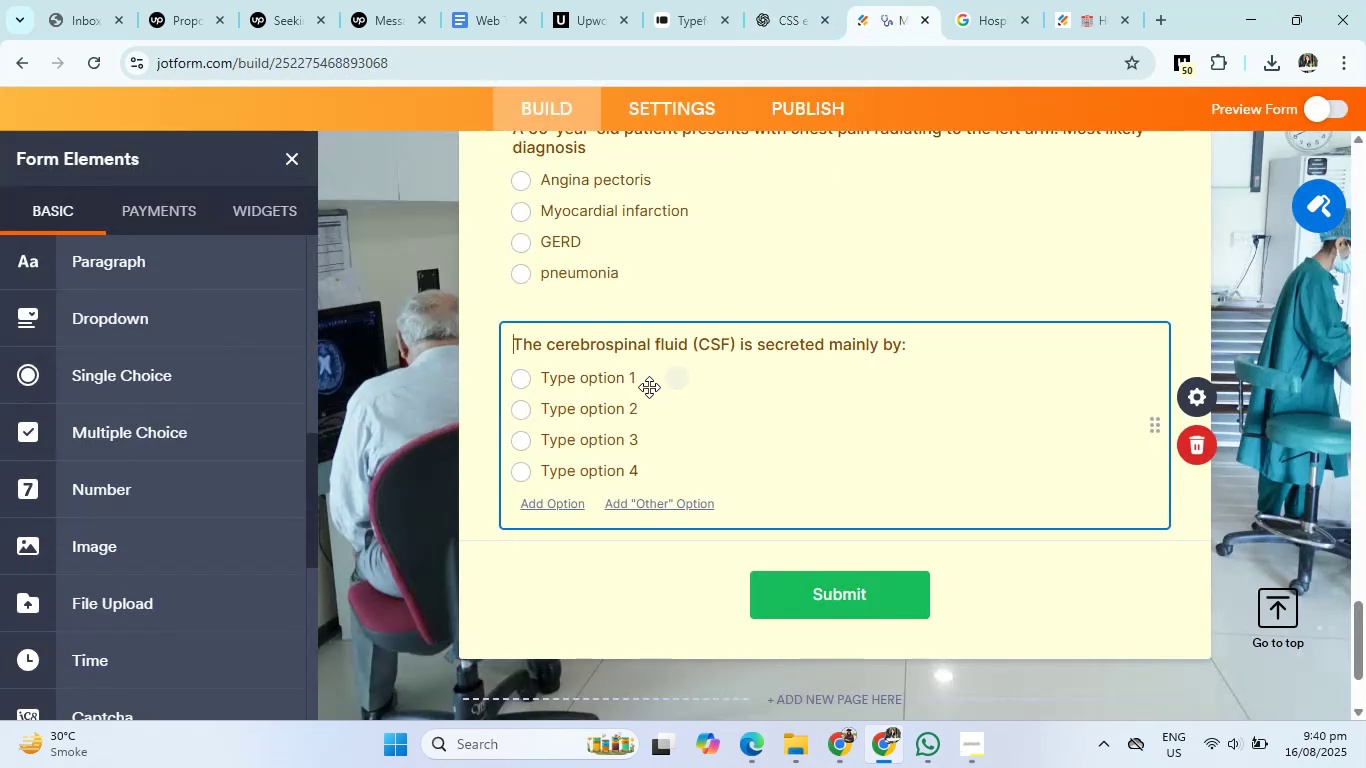 
left_click([609, 378])
 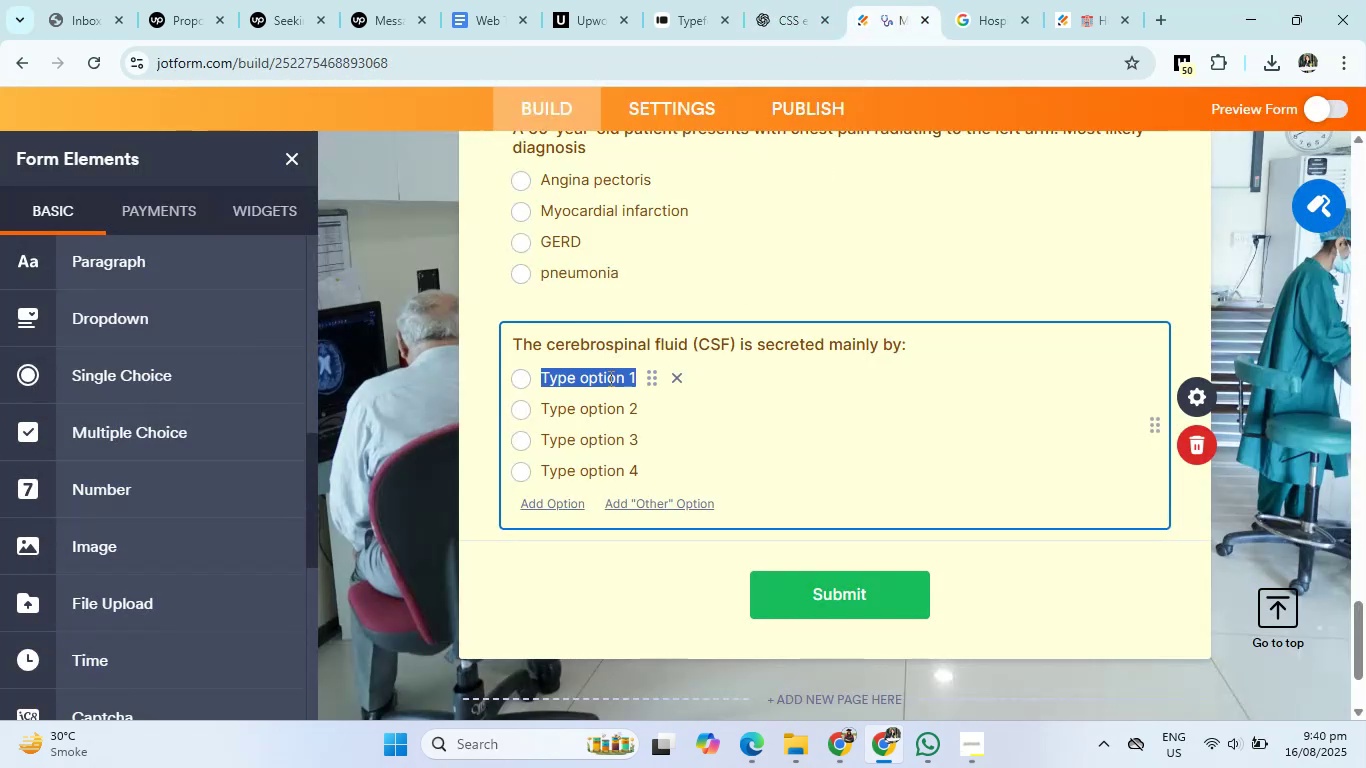 
key(Control+V)
 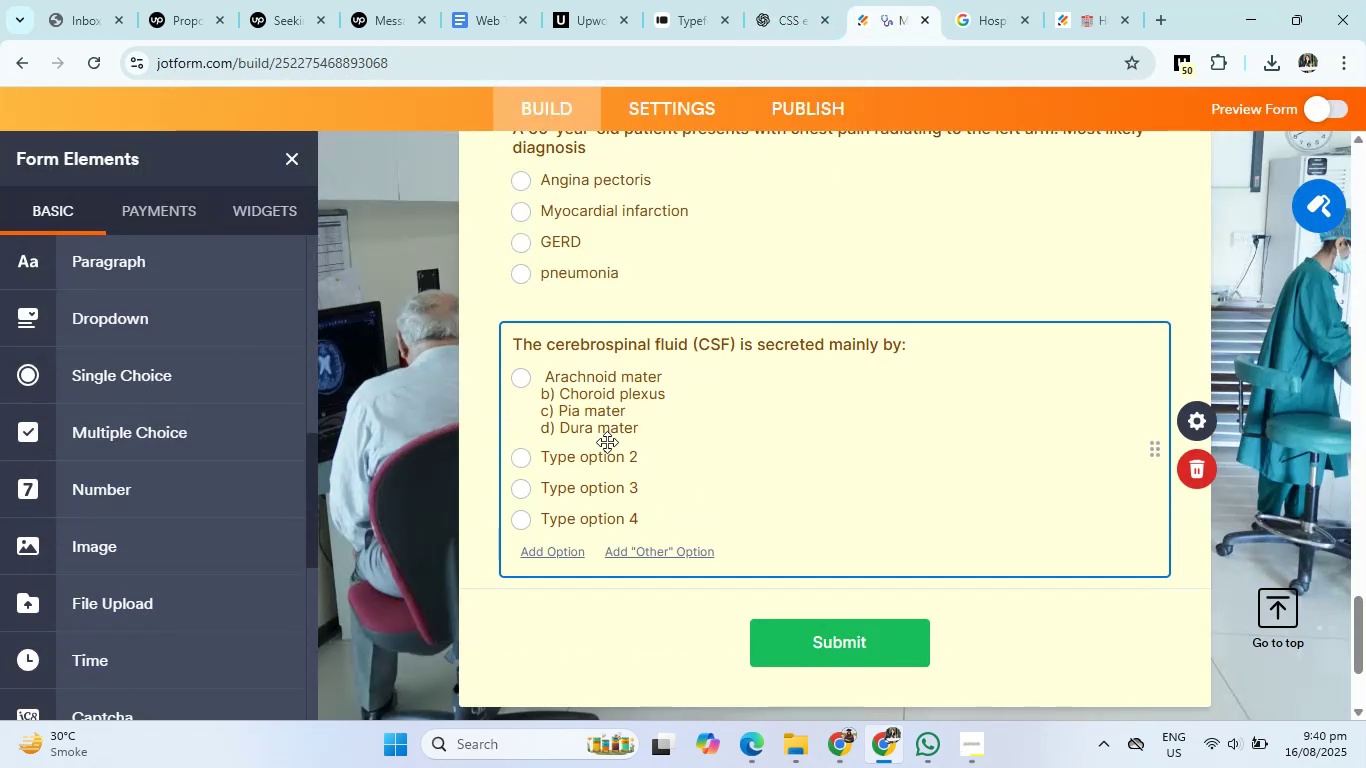 
left_click([602, 460])
 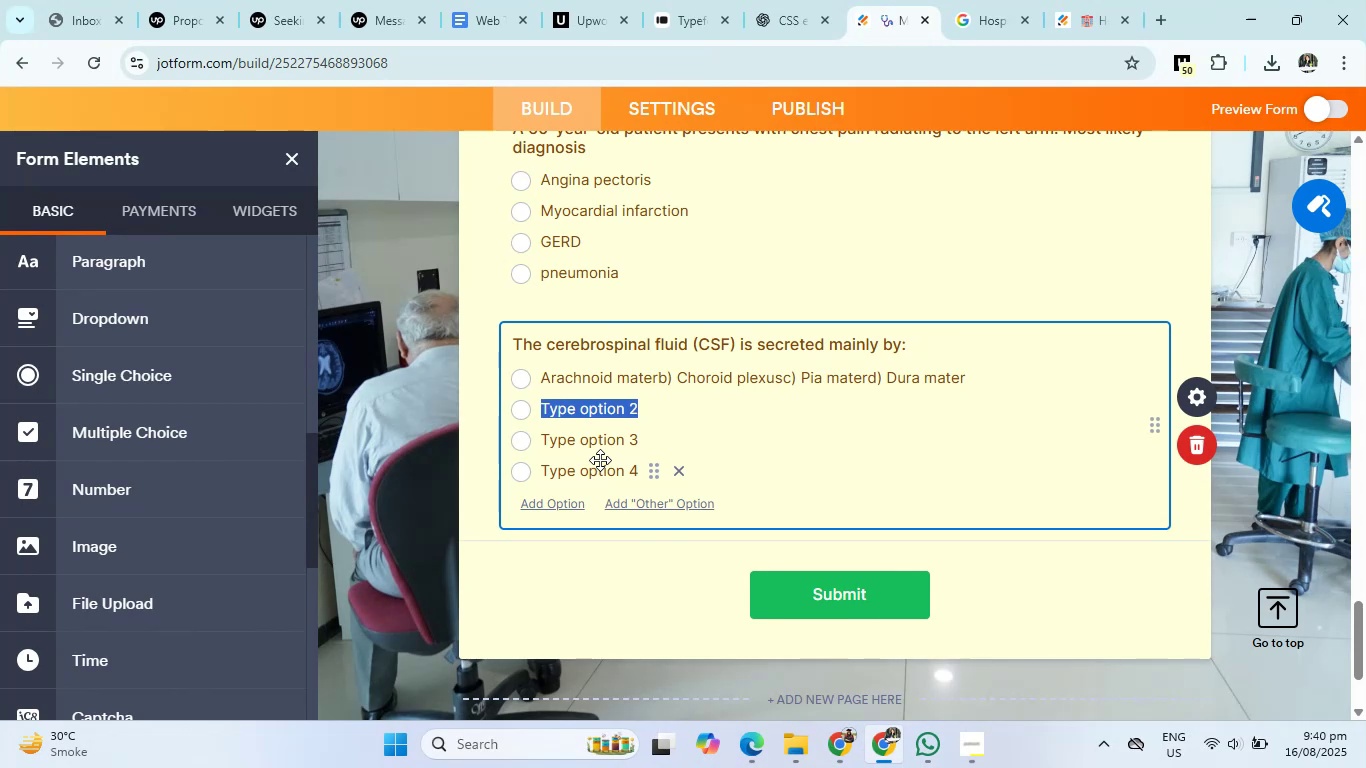 
key(Backspace)
type(Choroid plexusu)
key(Backspace)
 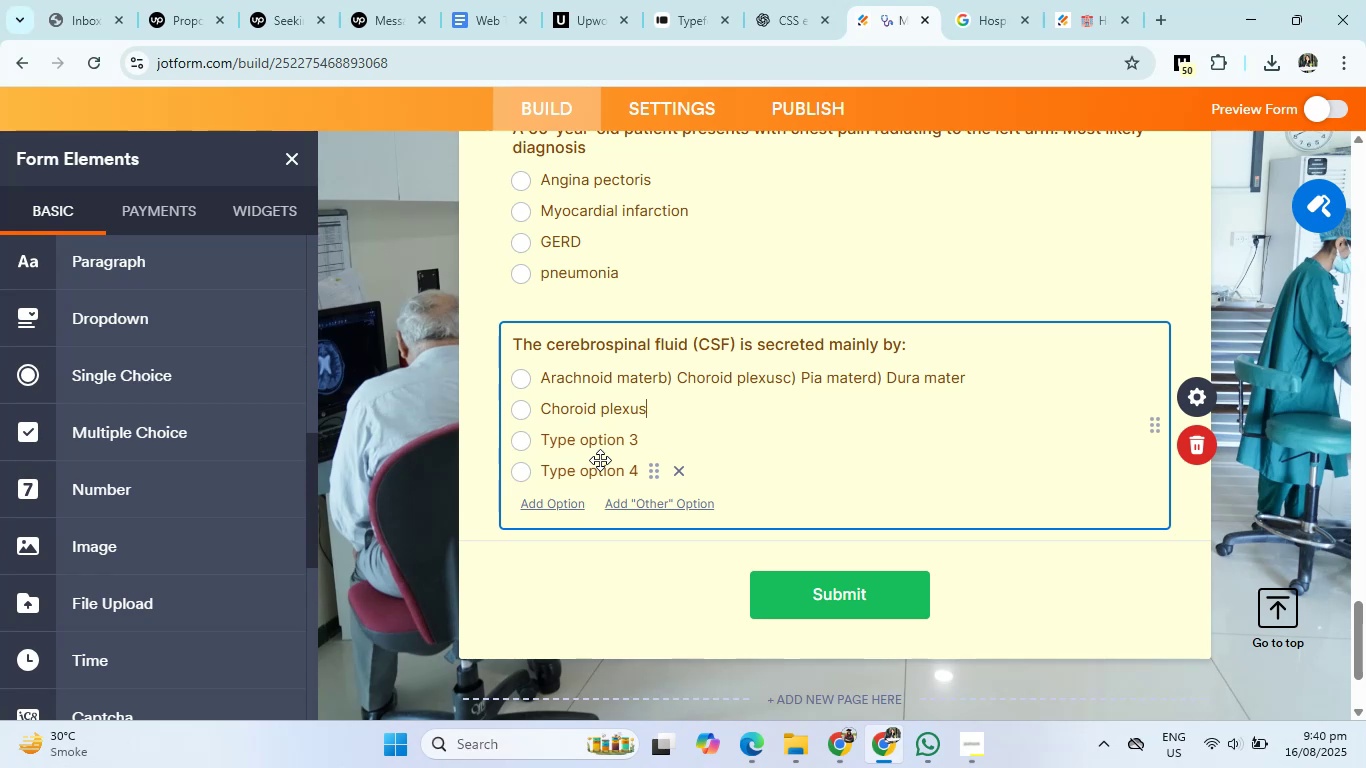 
key(Enter)
 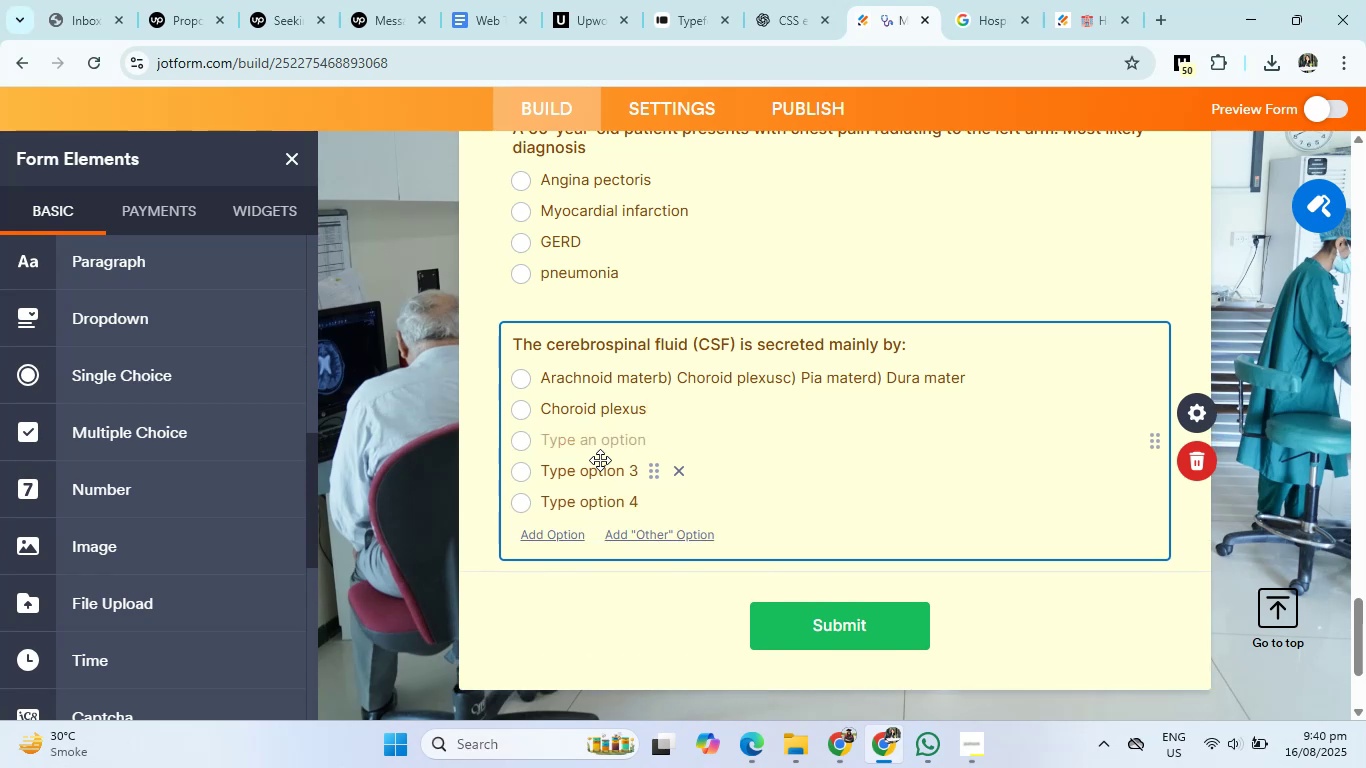 
type(Pia materd)
 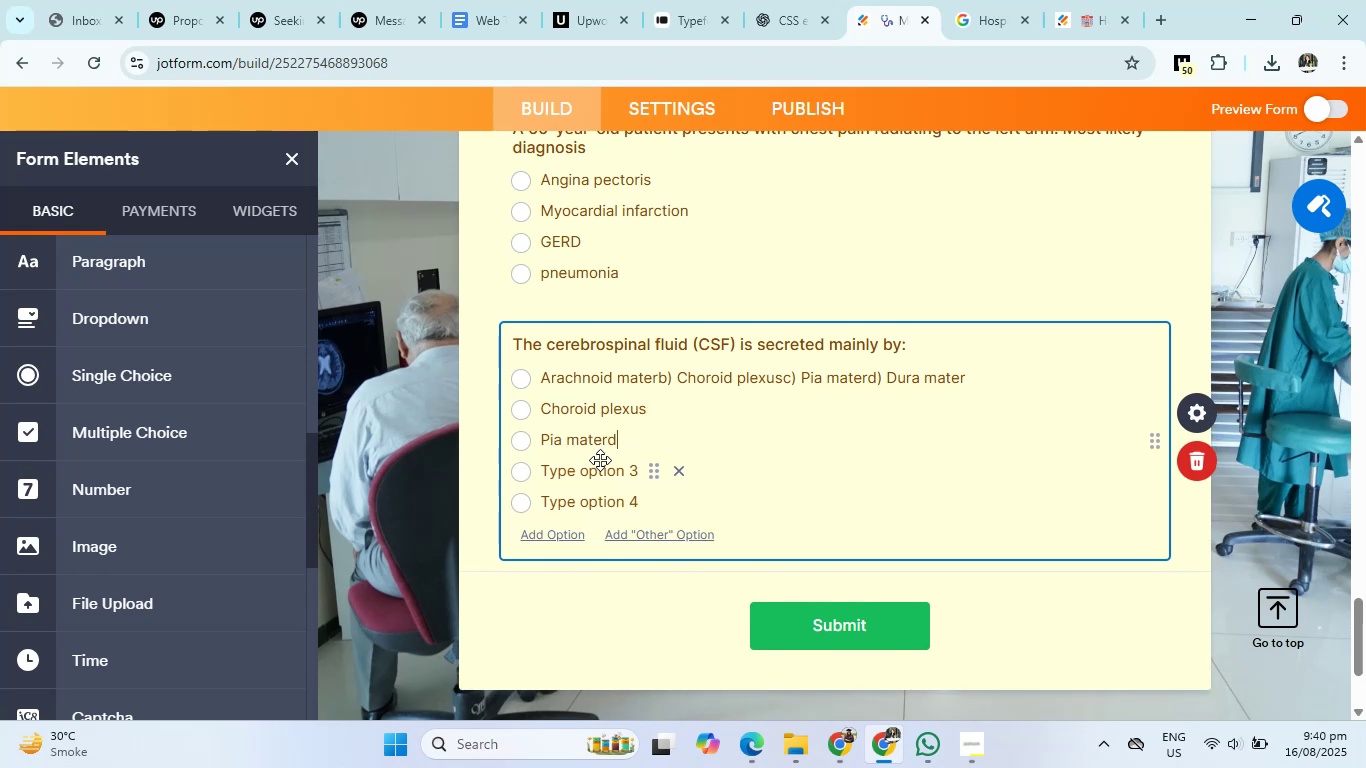 
key(Enter)
 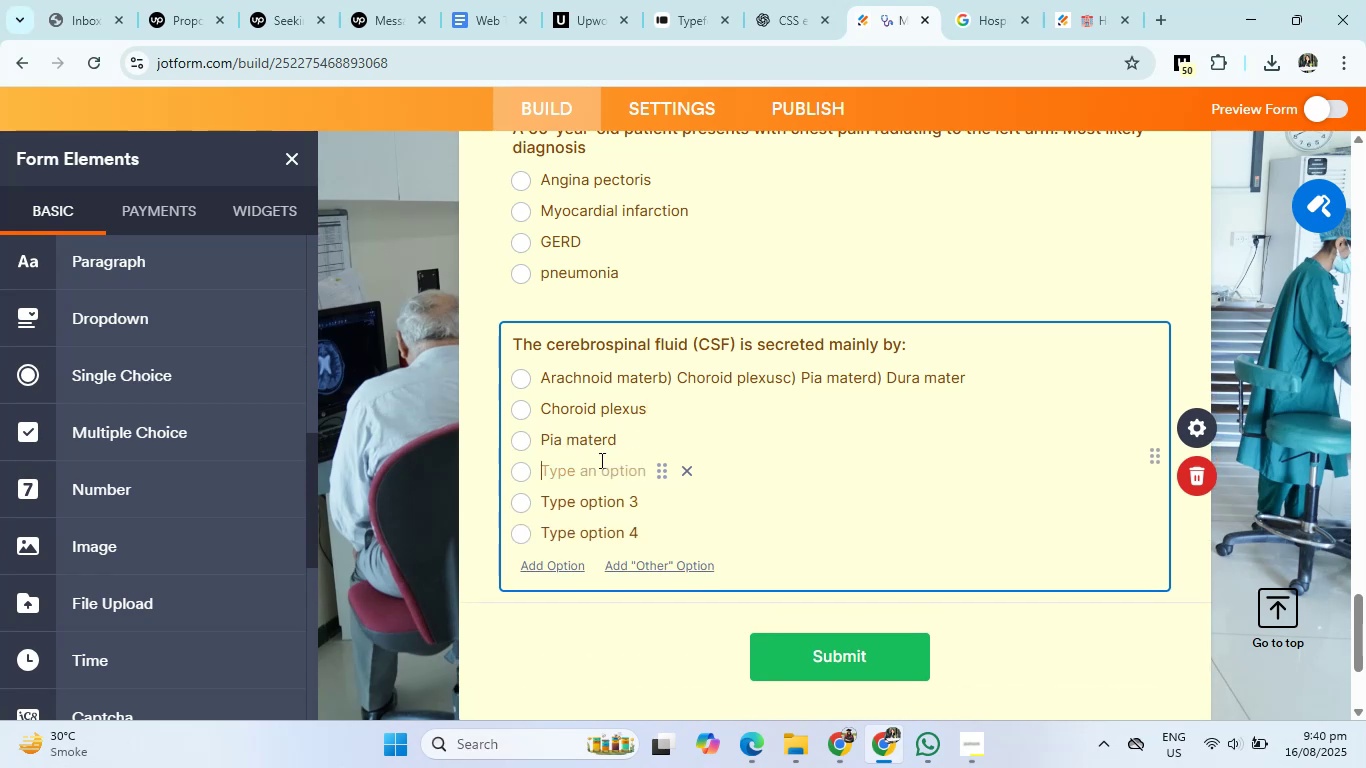 
type(Dura mater)
 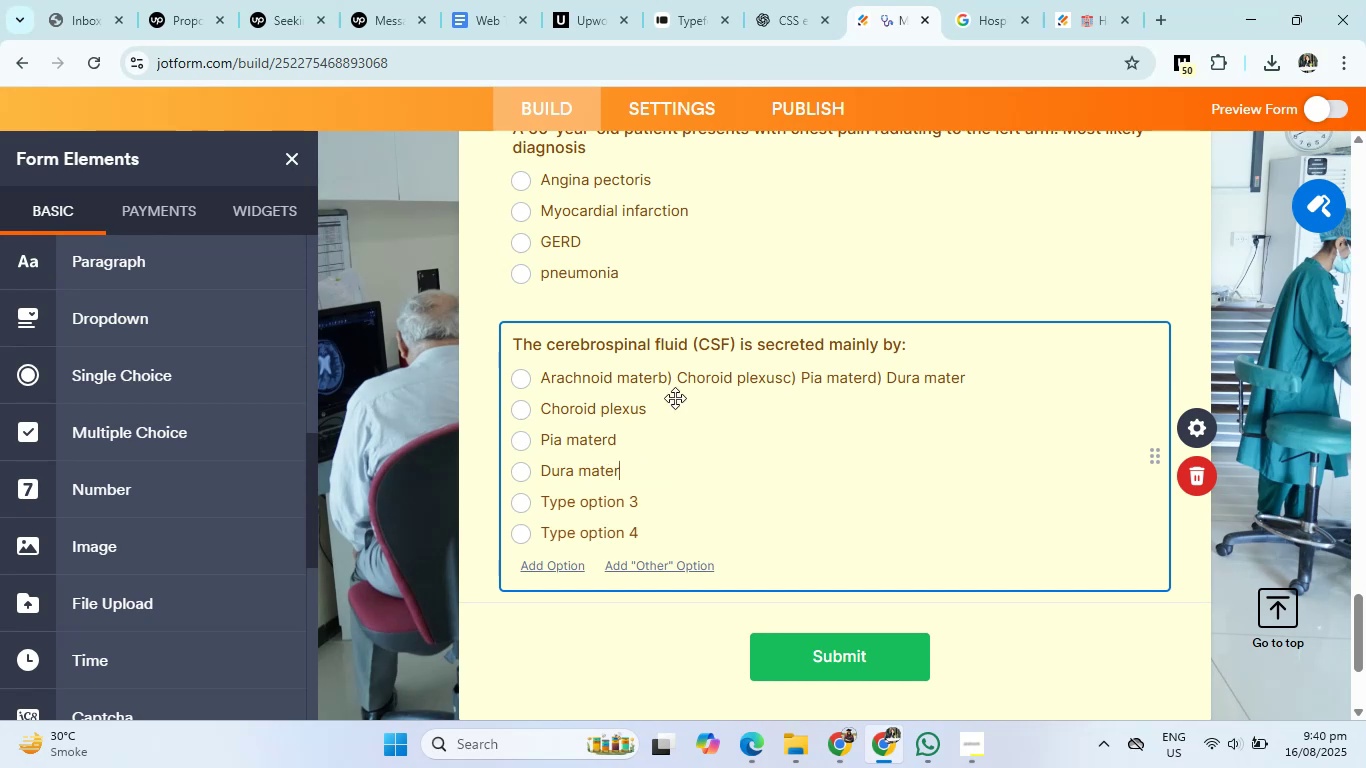 
left_click_drag(start_coordinate=[659, 375], to_coordinate=[1093, 369])
 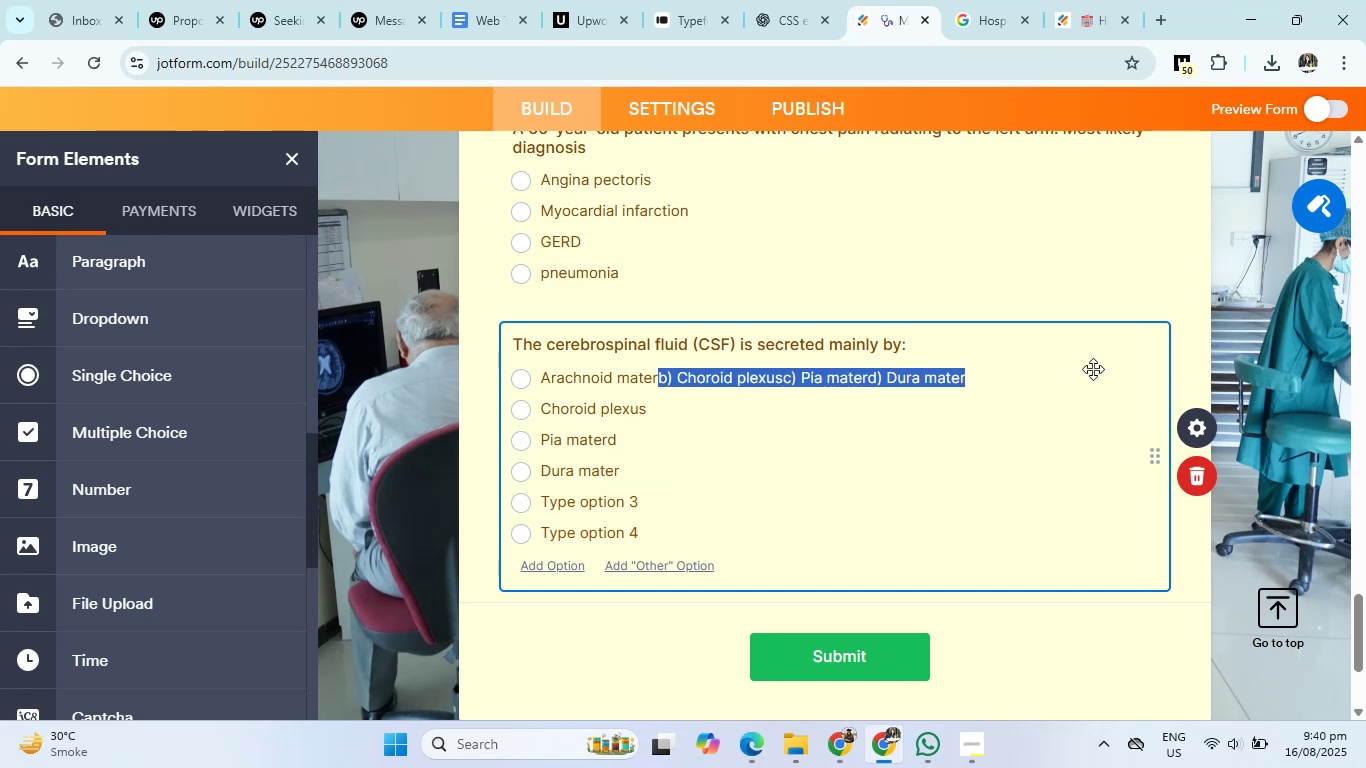 
key(Backspace)
 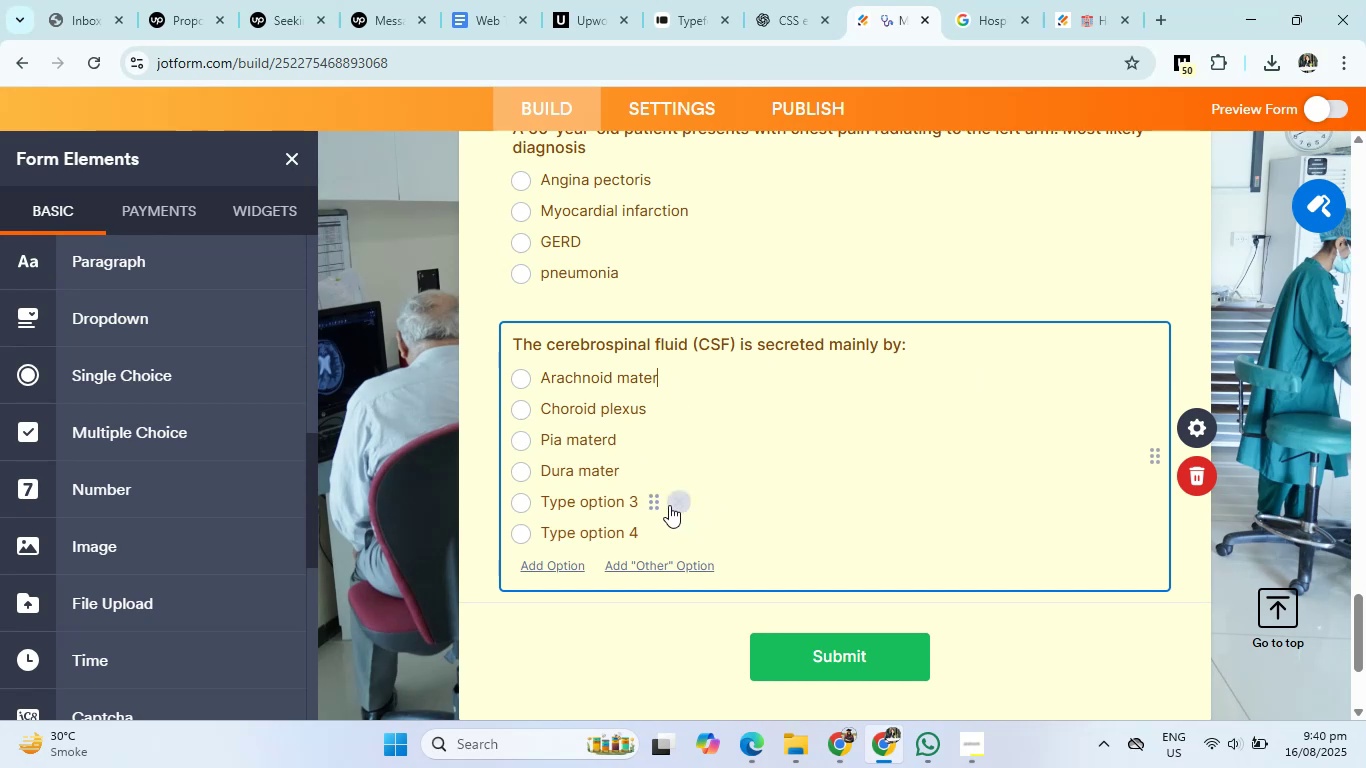 
double_click([669, 504])
 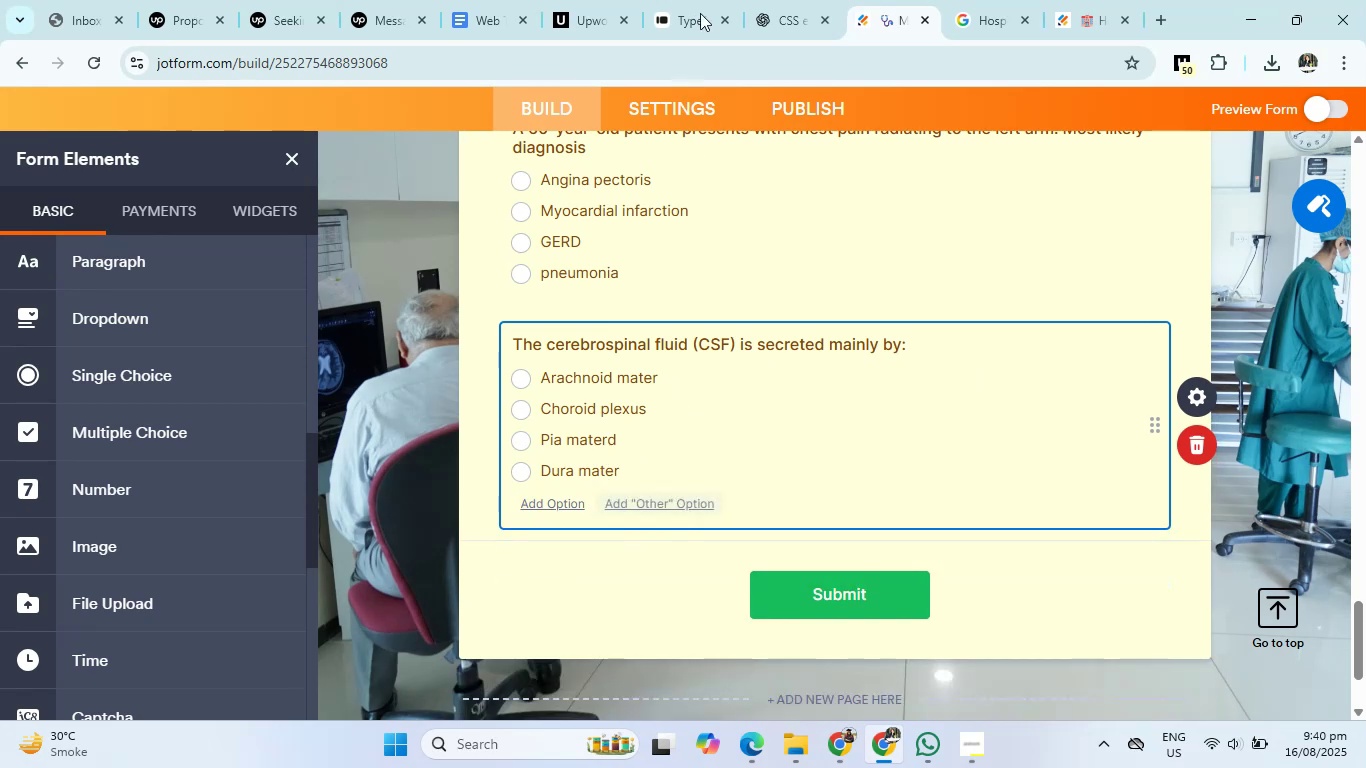 
left_click([767, 0])
 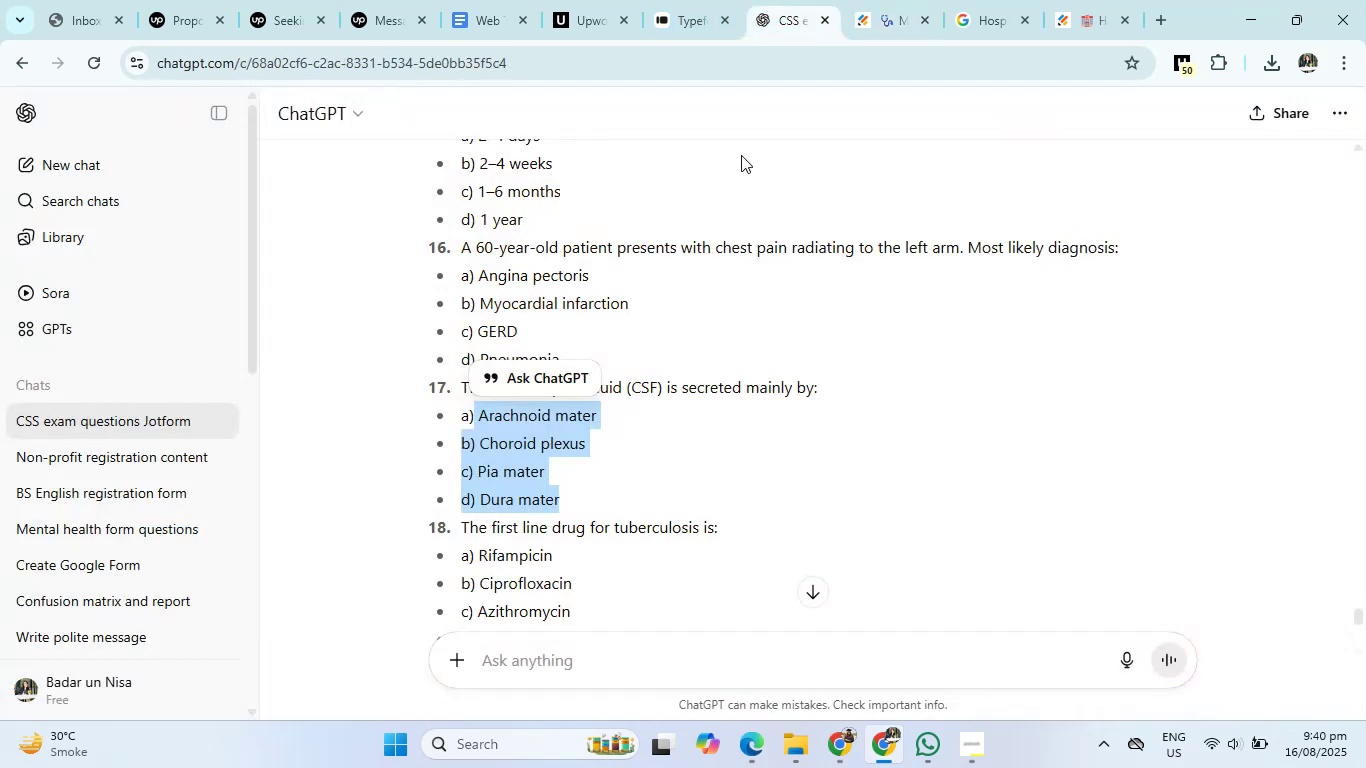 
scroll: coordinate [660, 524], scroll_direction: down, amount: 1.0
 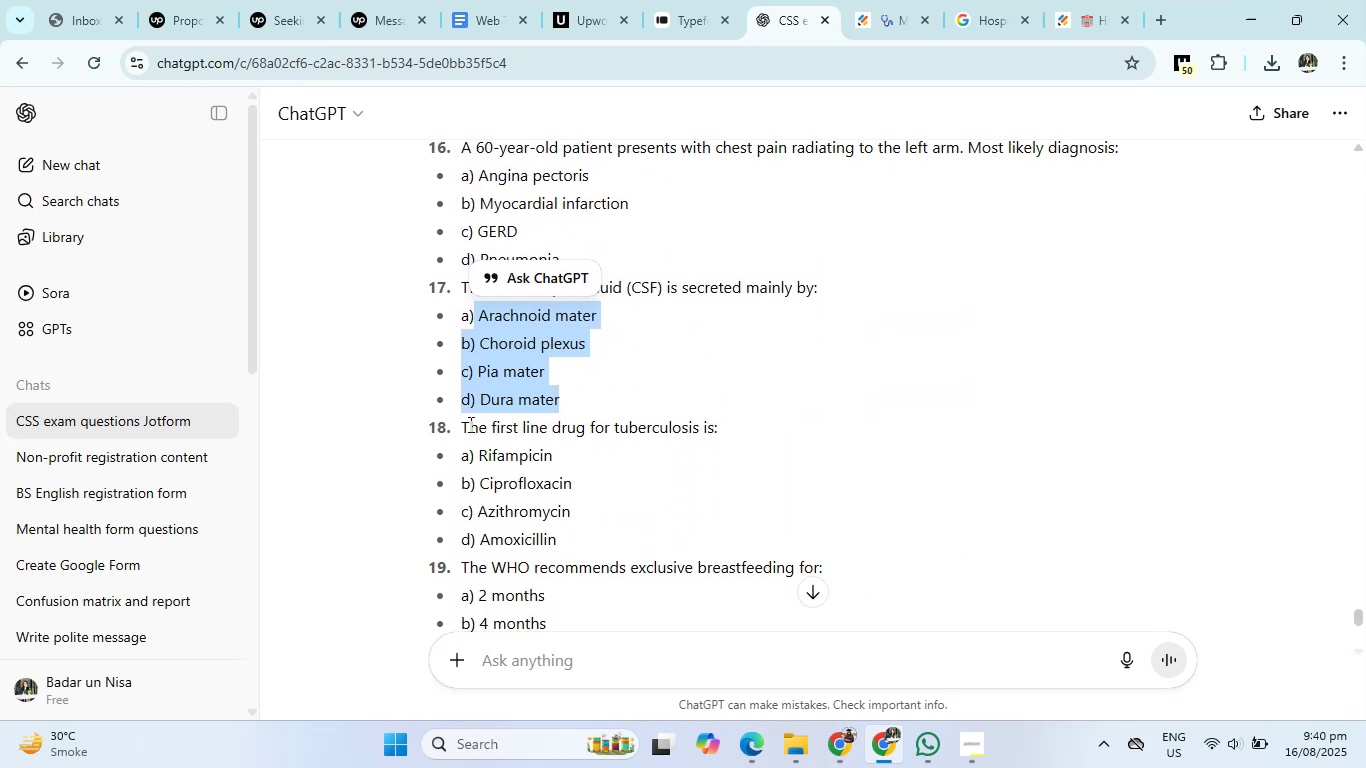 
left_click_drag(start_coordinate=[458, 425], to_coordinate=[742, 425])
 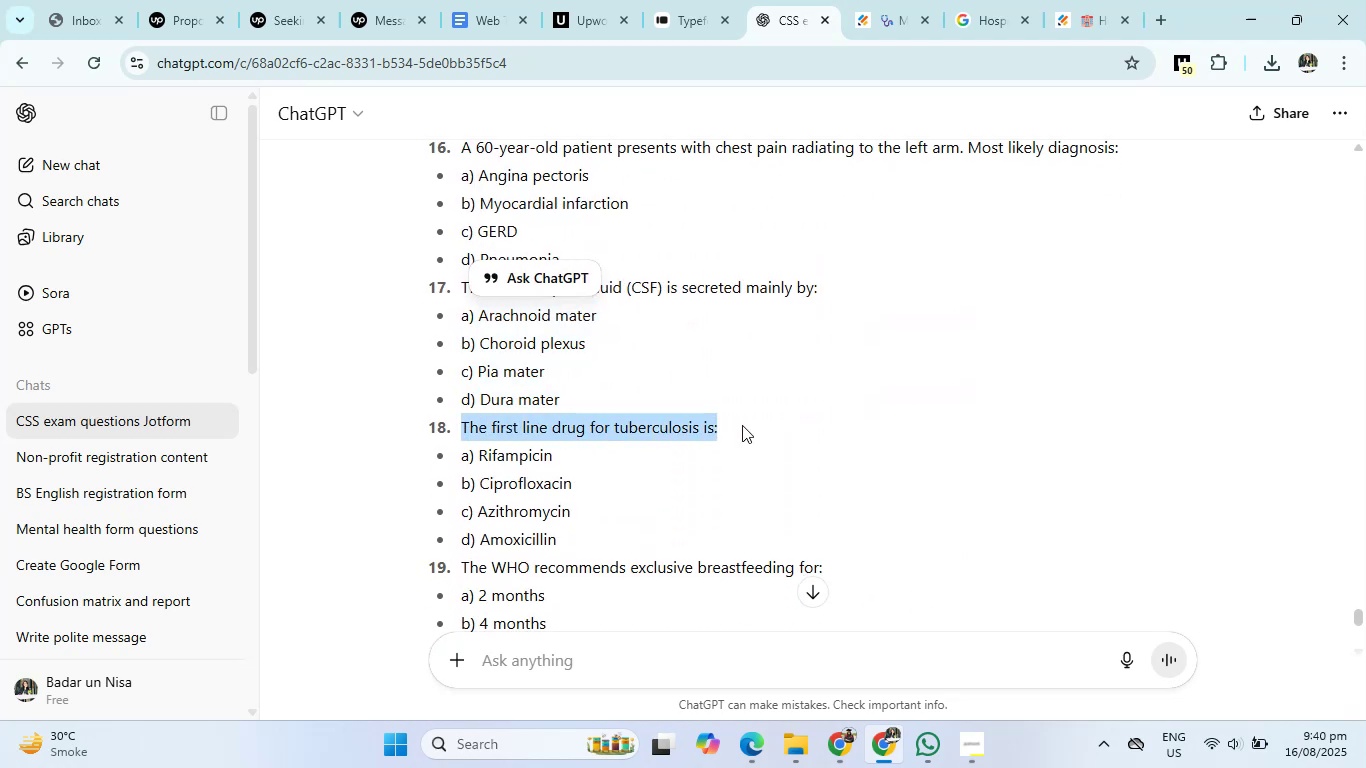 
key(Control+C)
 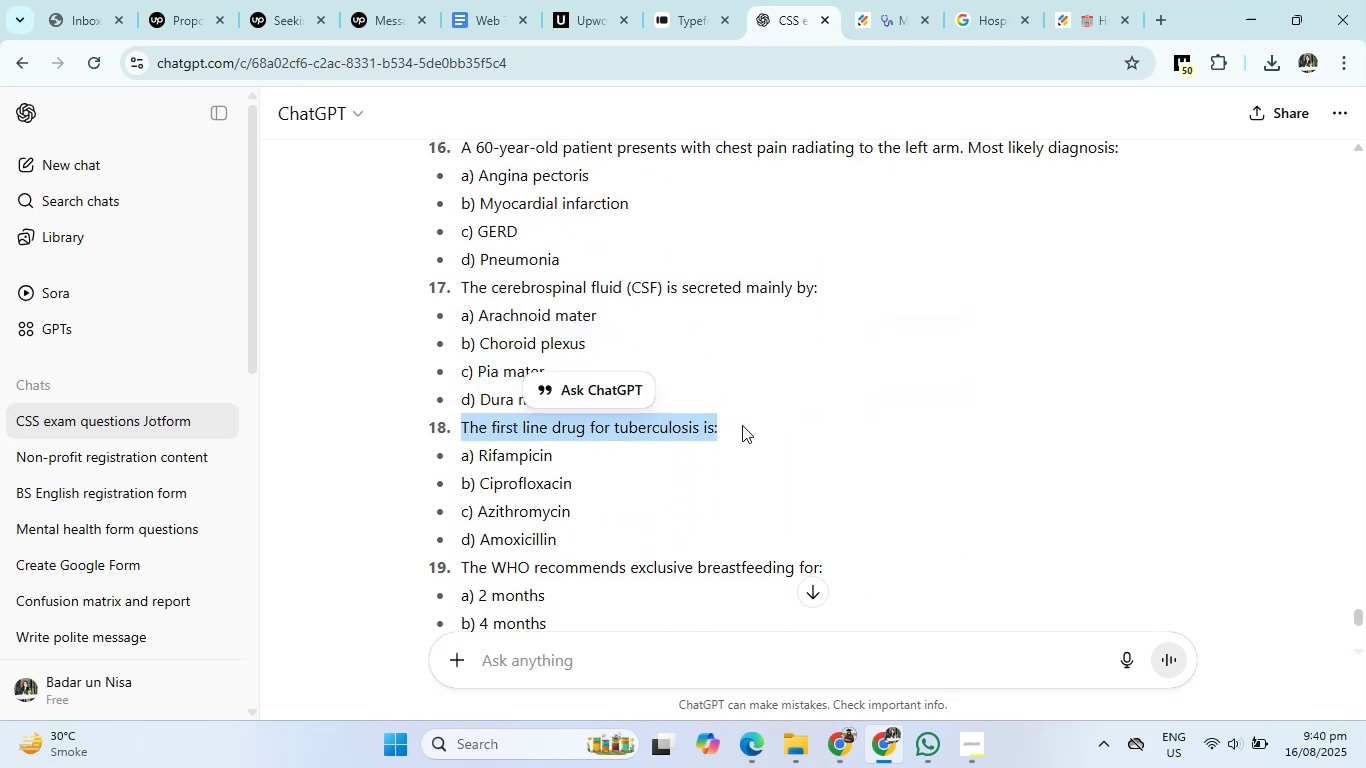 
scroll: coordinate [742, 425], scroll_direction: down, amount: 2.0
 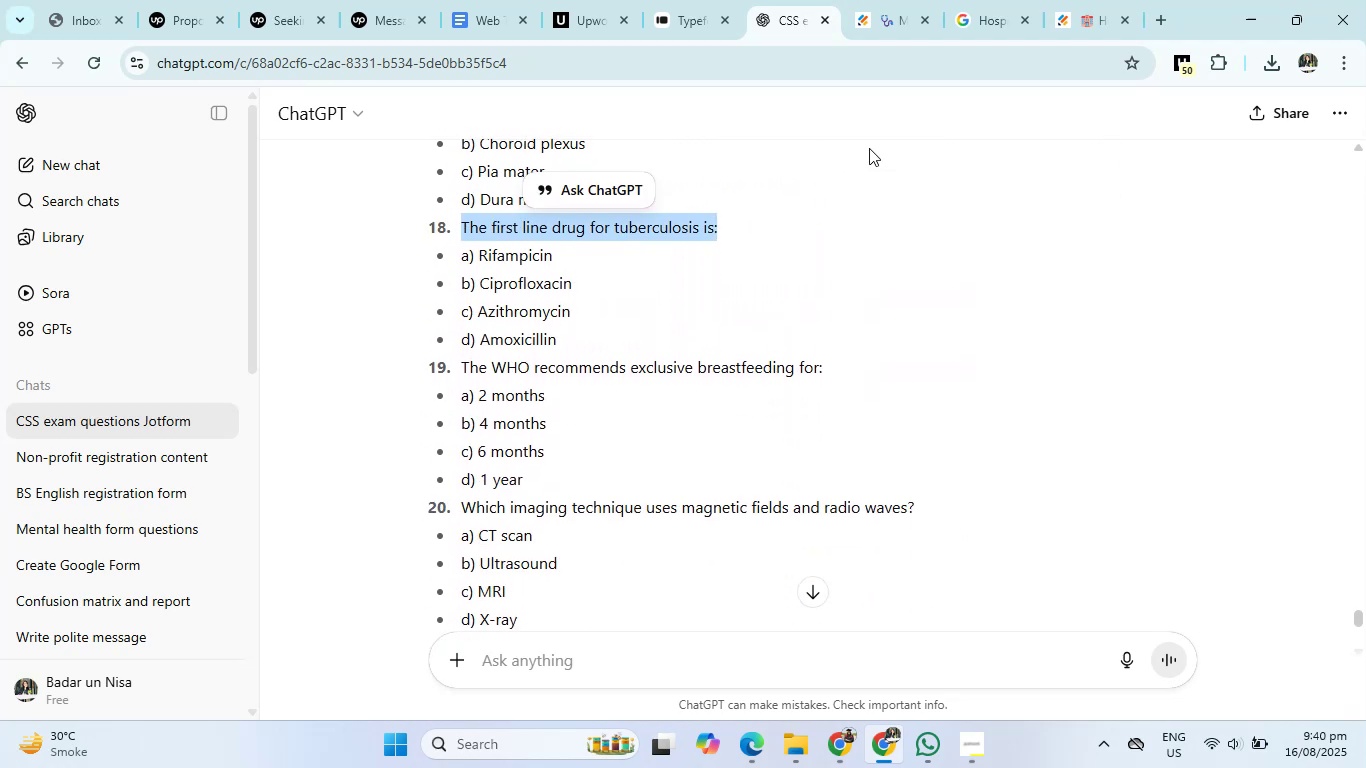 
left_click([904, 0])
 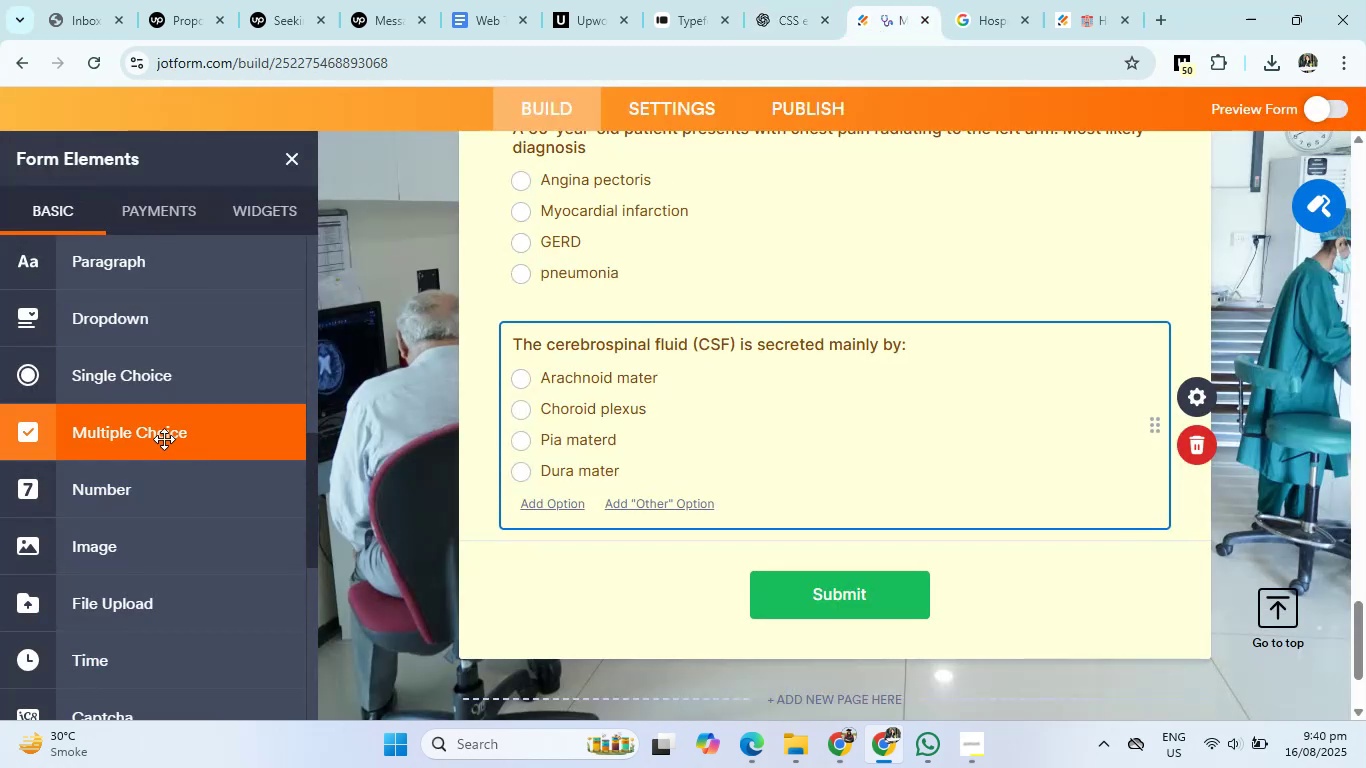 
left_click([164, 439])
 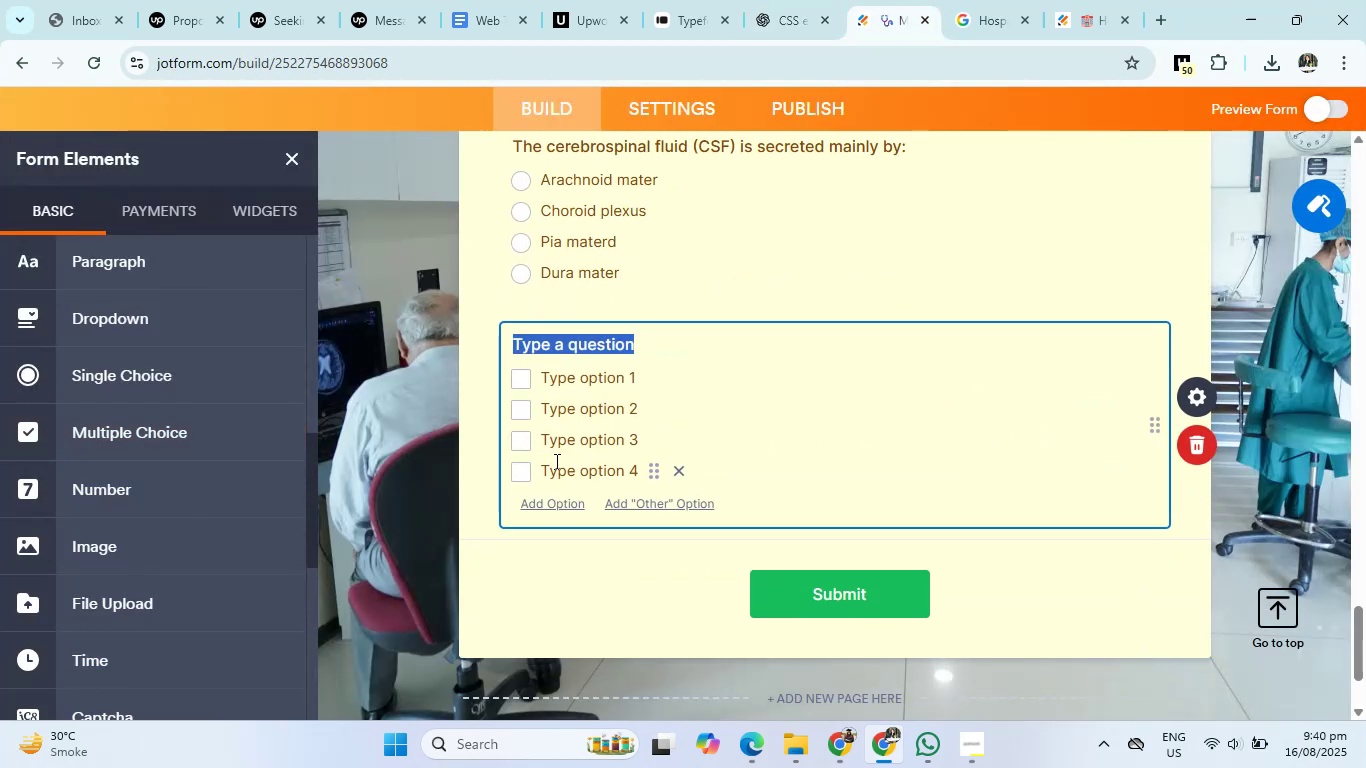 
key(Backspace)
 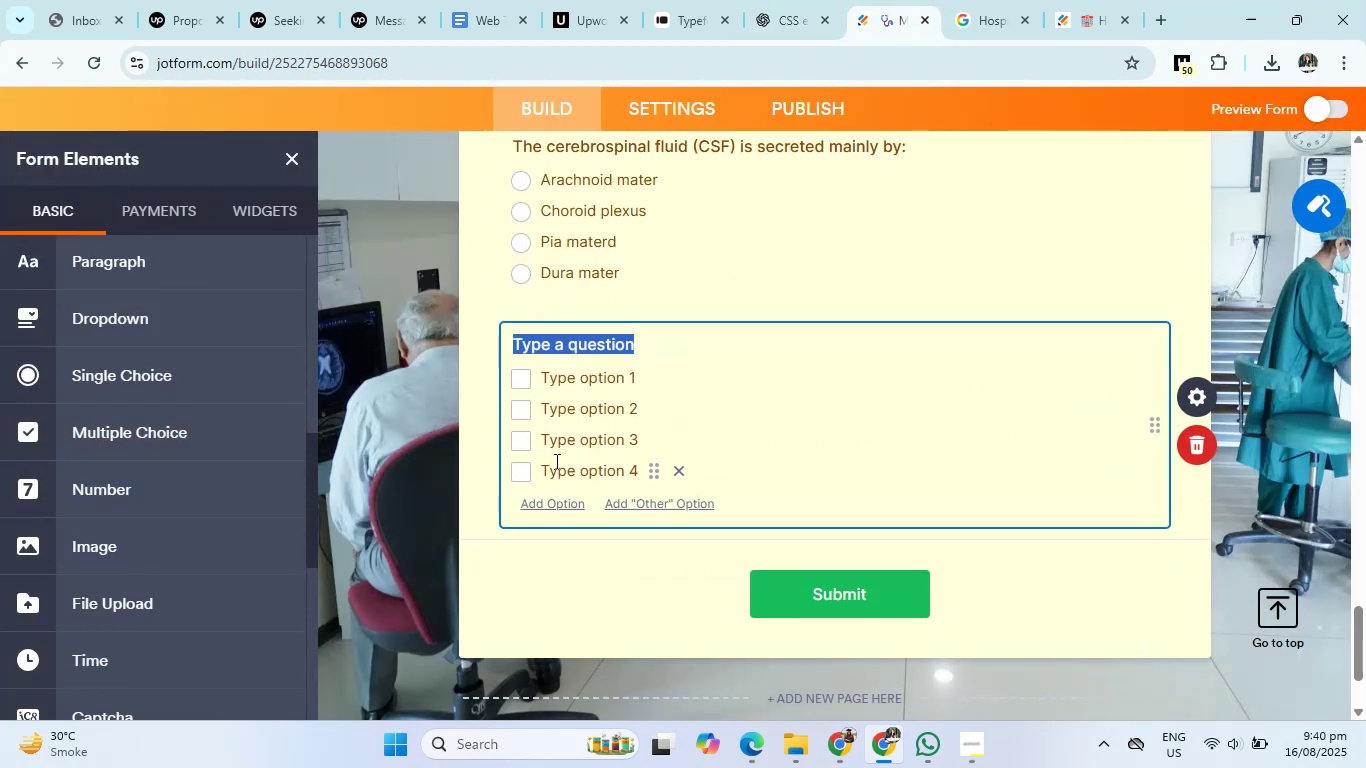 
key(Control+ControlLeft)
 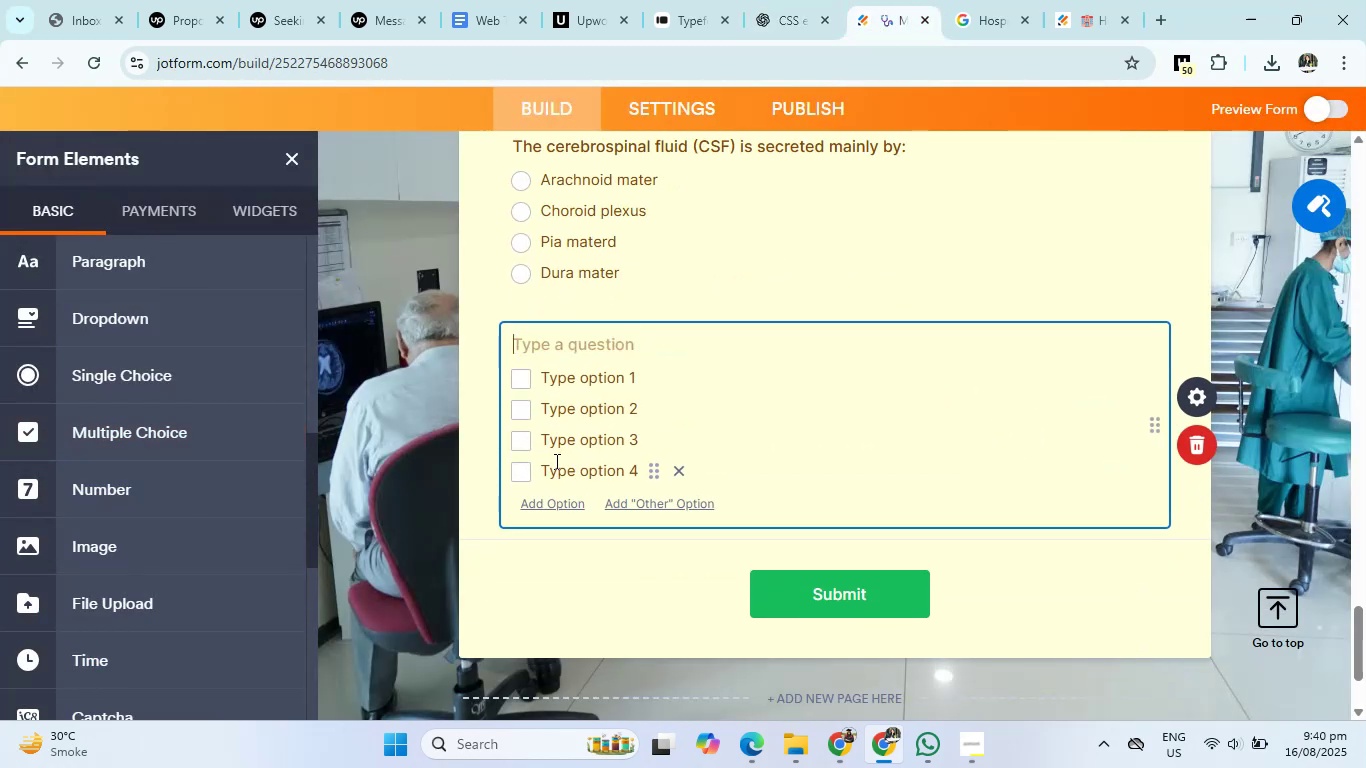 
key(Control+V)
 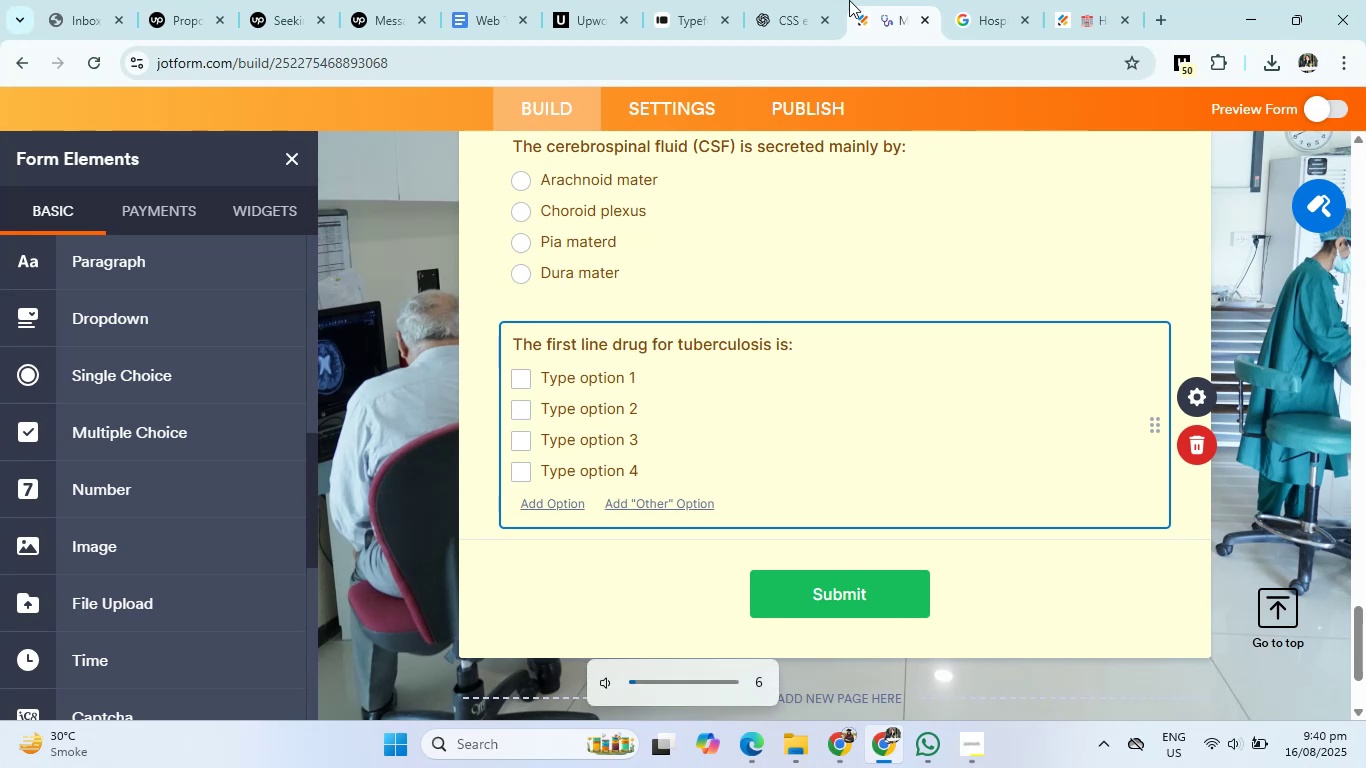 
left_click([795, 1])
 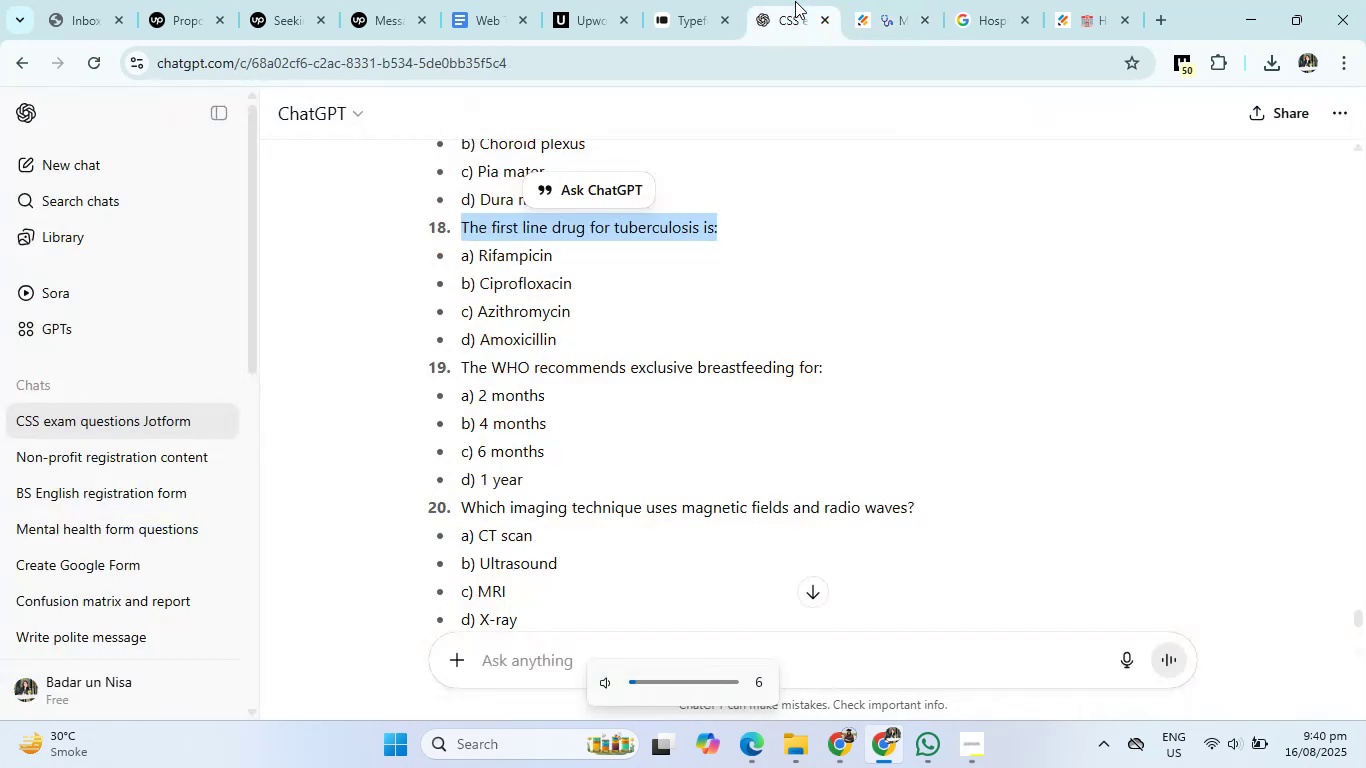 
key(VolumeUp)
 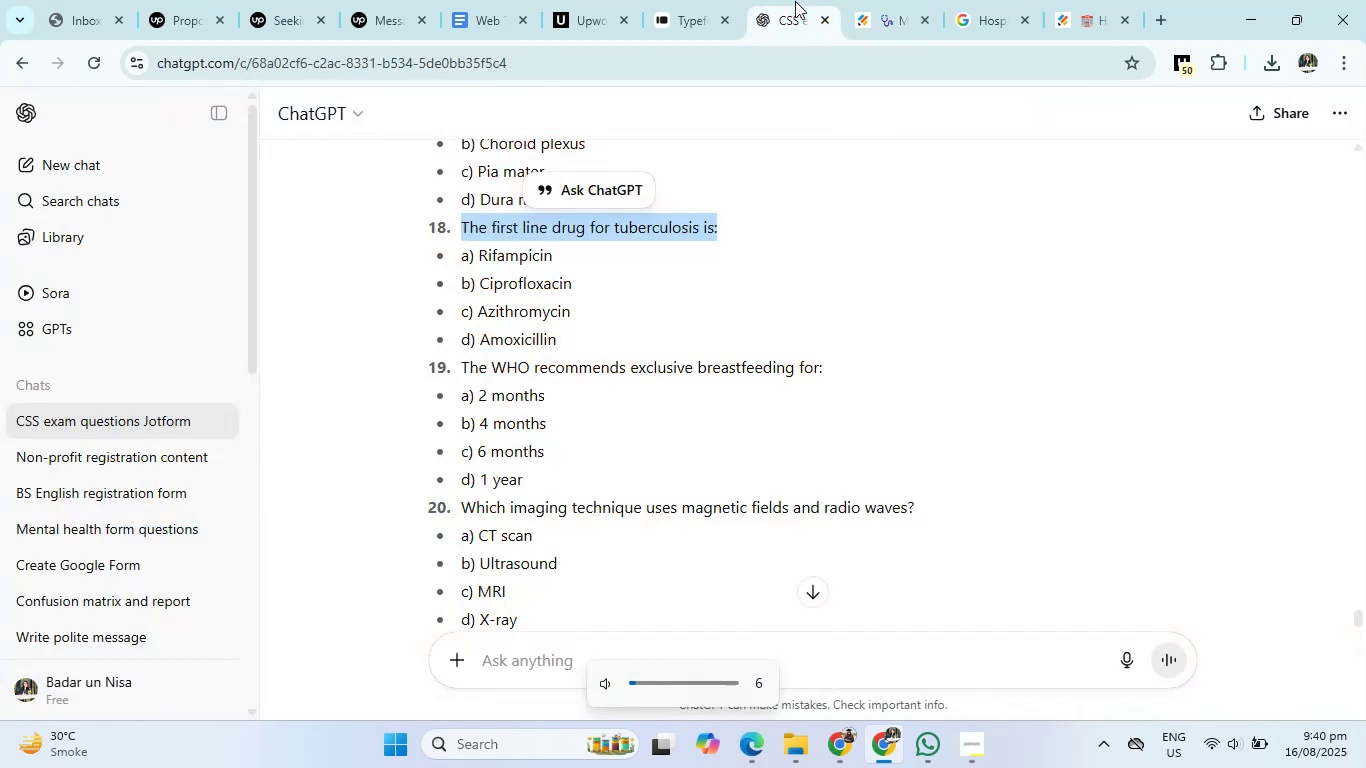 
key(VolumeUp)
 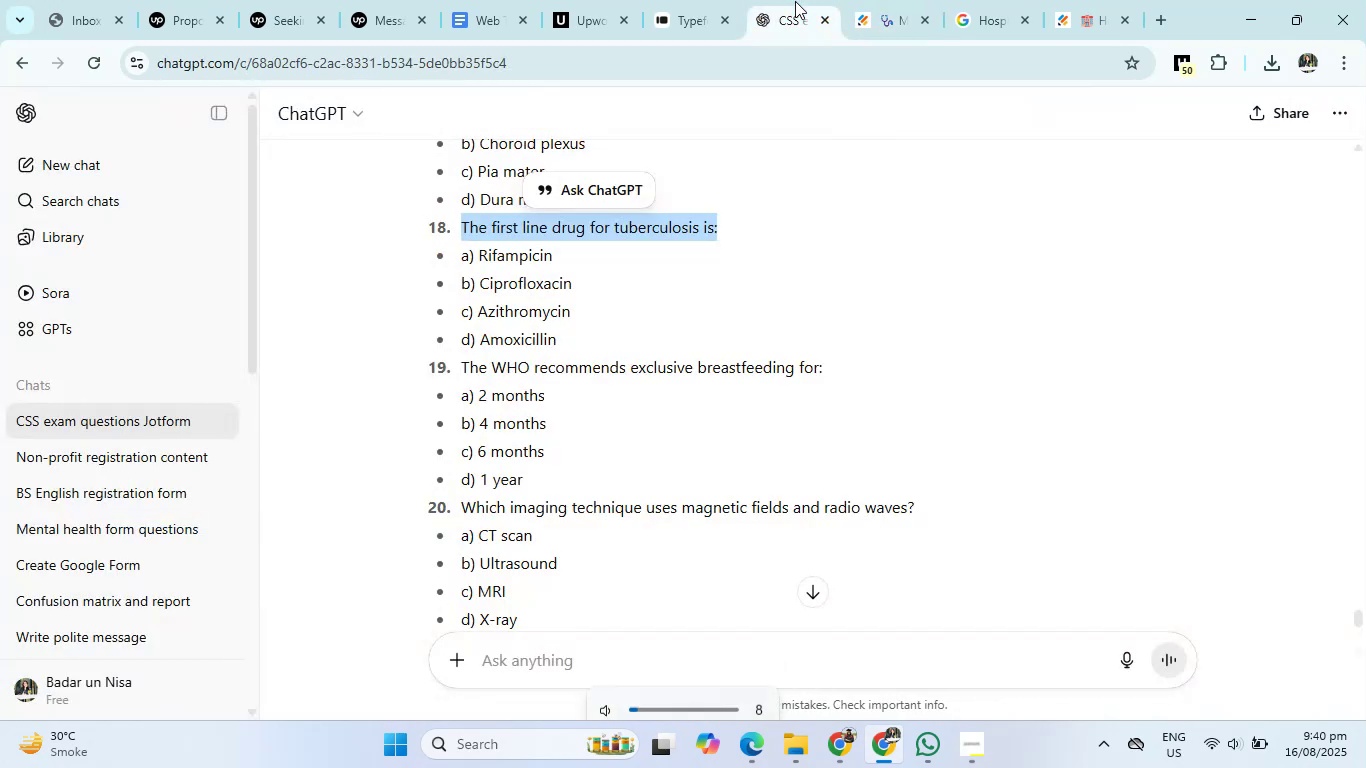 
key(VolumeUp)
 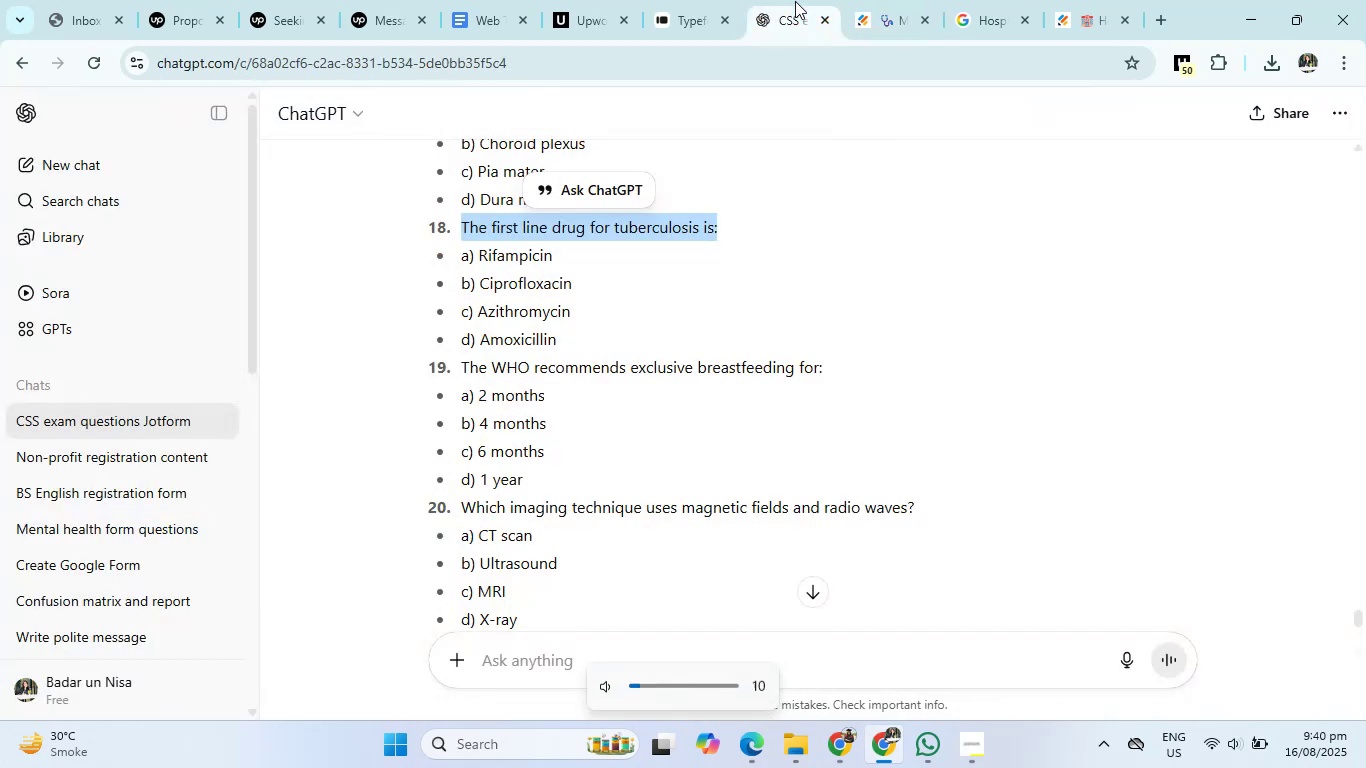 
key(VolumeUp)
 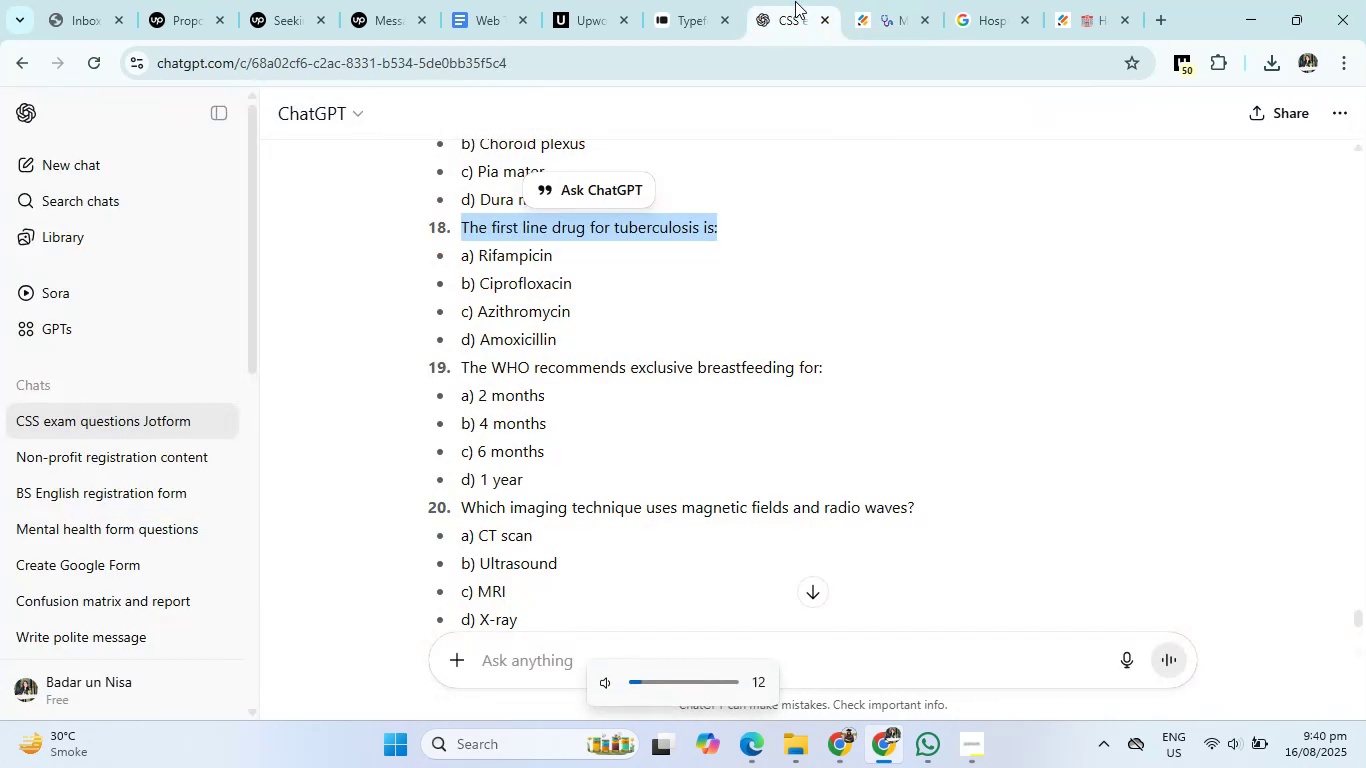 
key(VolumeUp)
 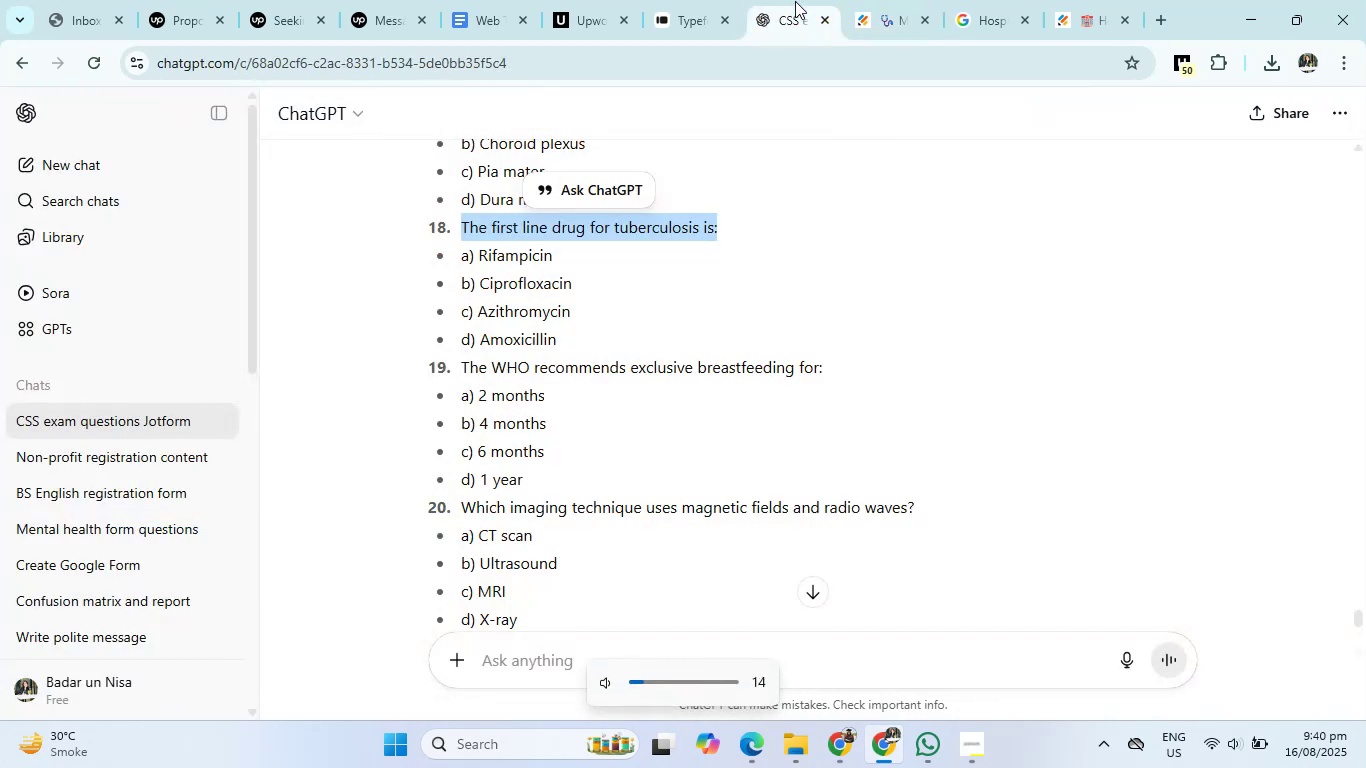 
key(VolumeUp)
 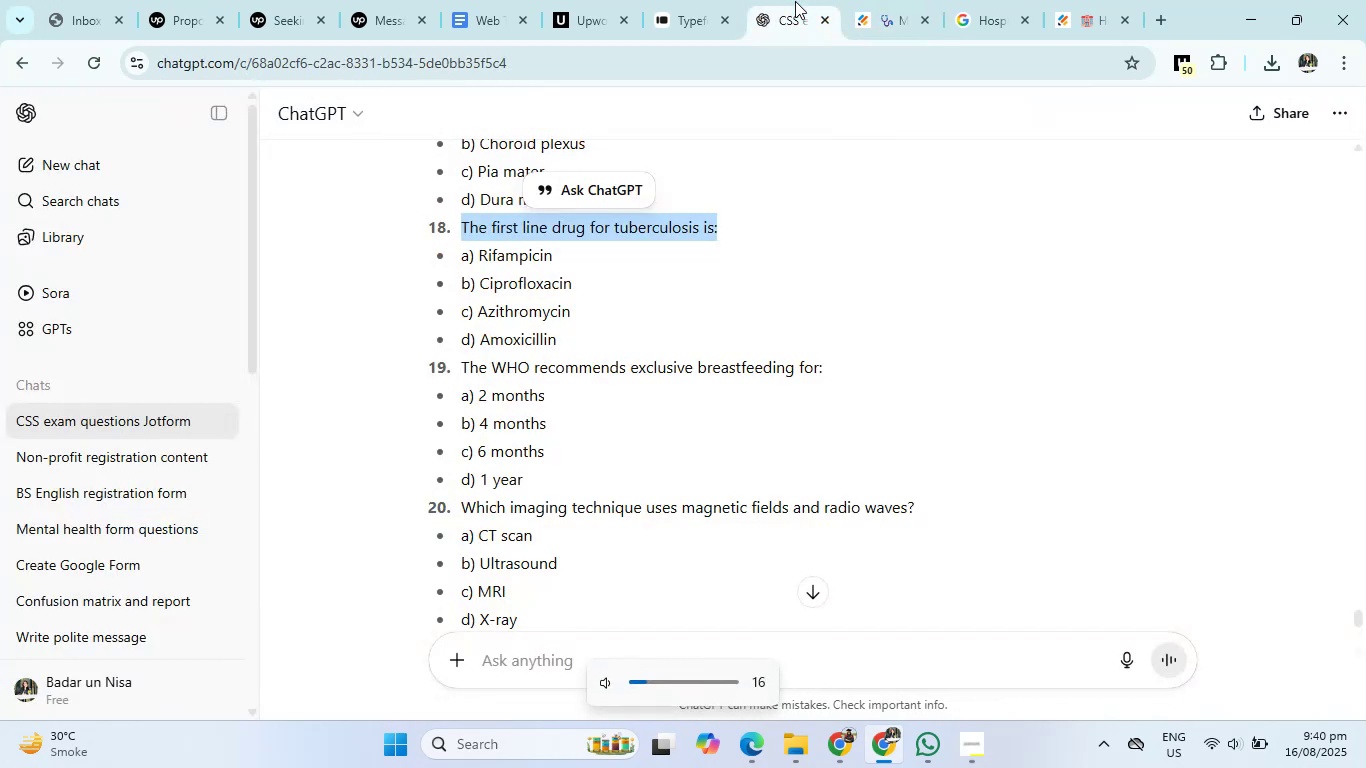 
key(VolumeUp)
 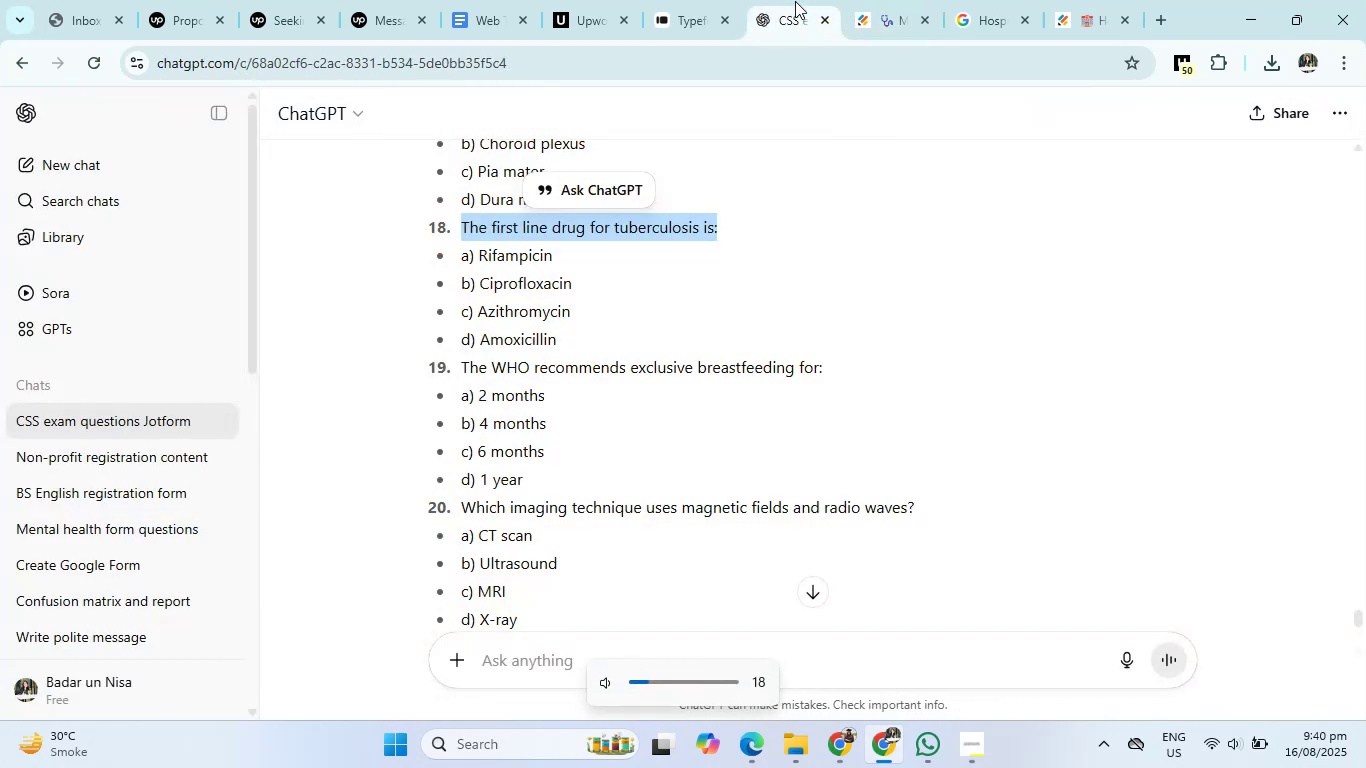 
key(VolumeUp)
 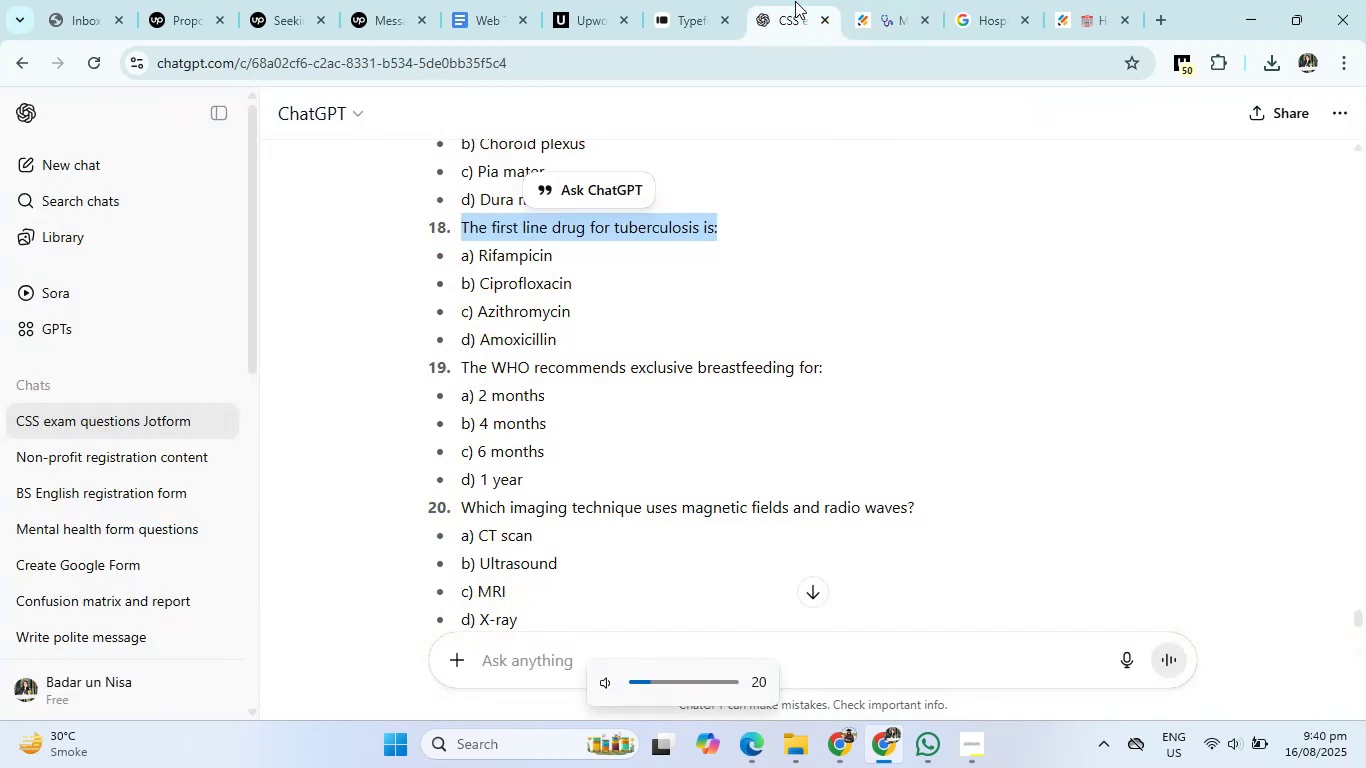 
key(VolumeUp)
 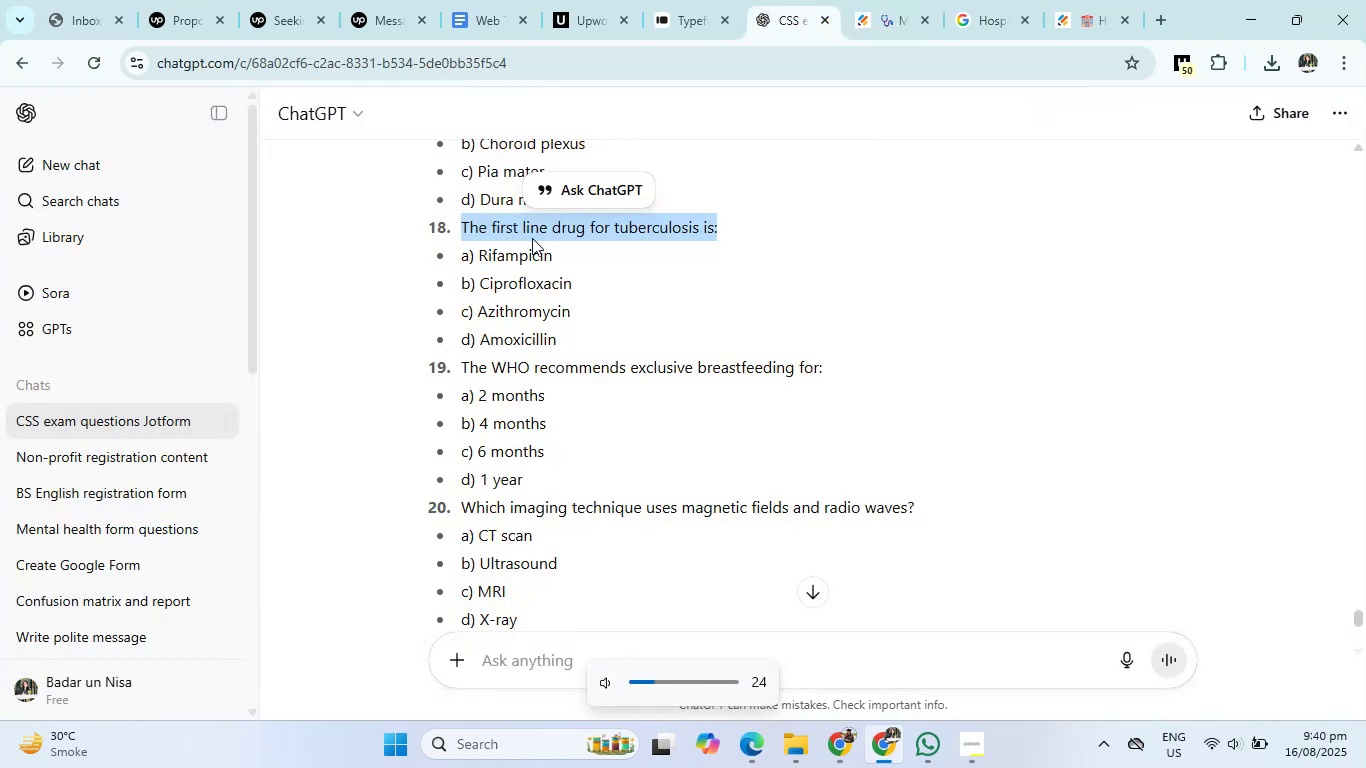 
left_click_drag(start_coordinate=[479, 252], to_coordinate=[556, 340])
 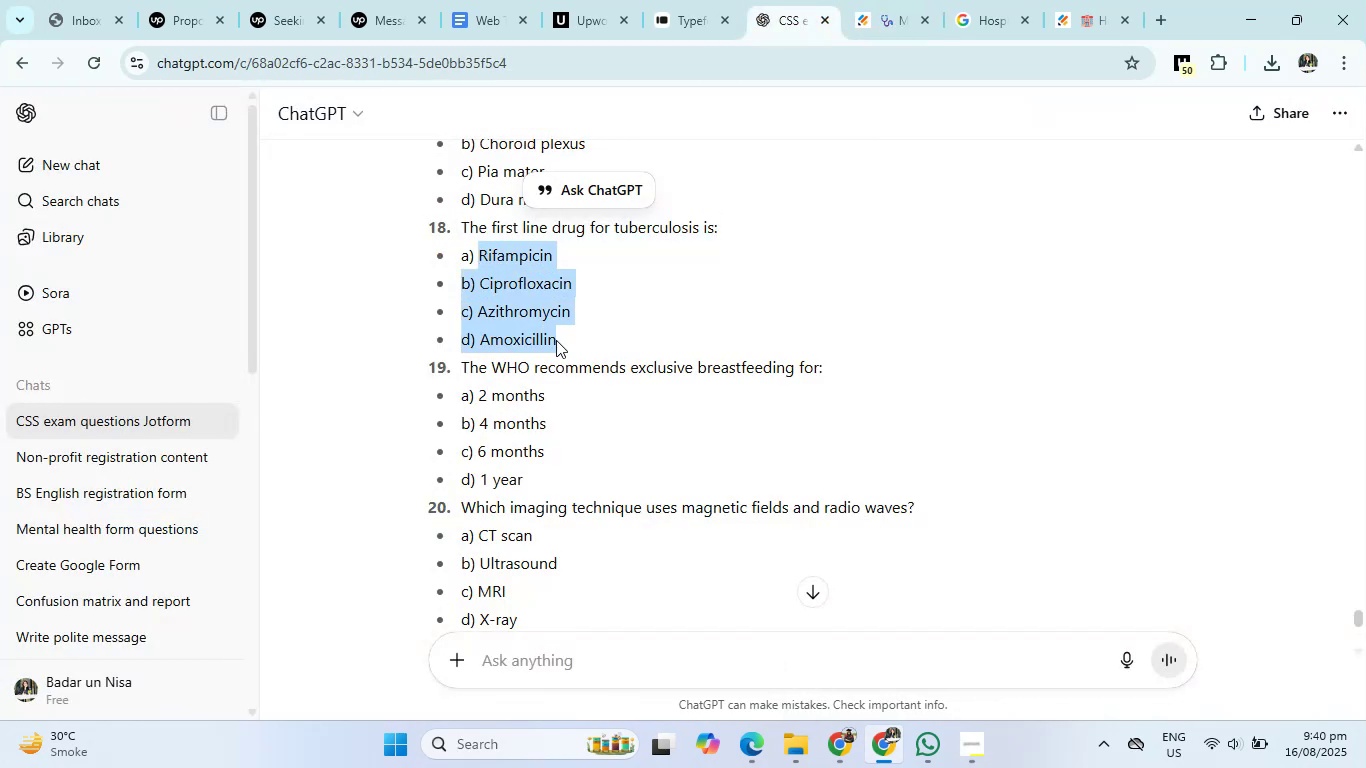 
key(Control+C)
 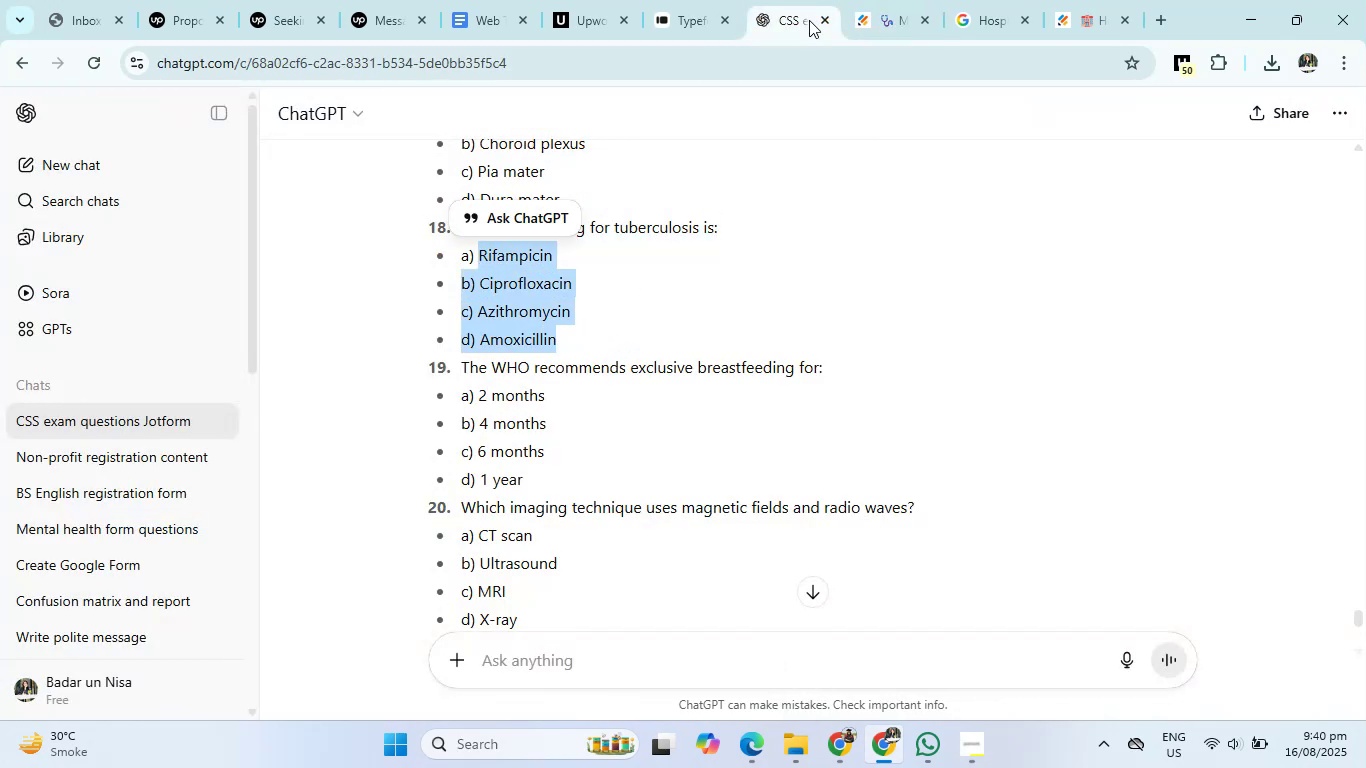 
left_click([884, 0])
 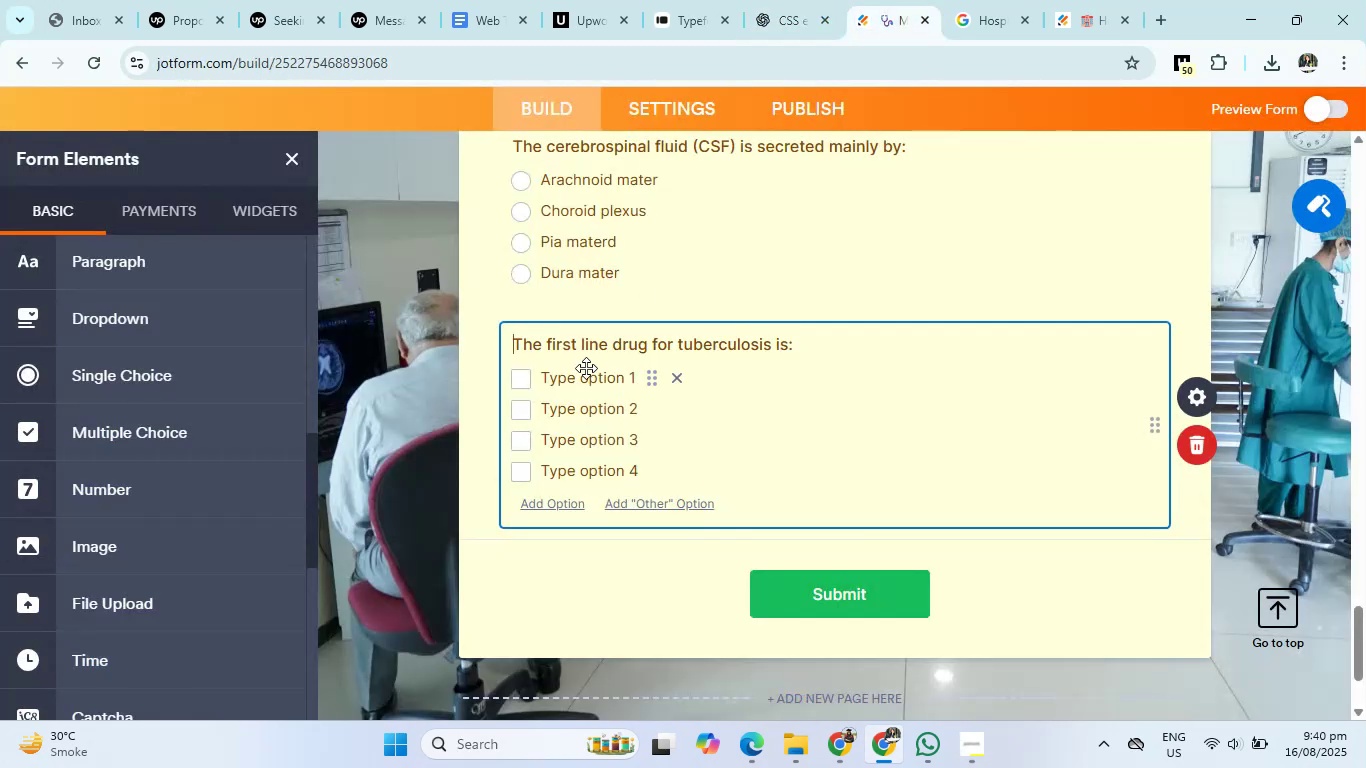 
left_click([586, 378])
 